 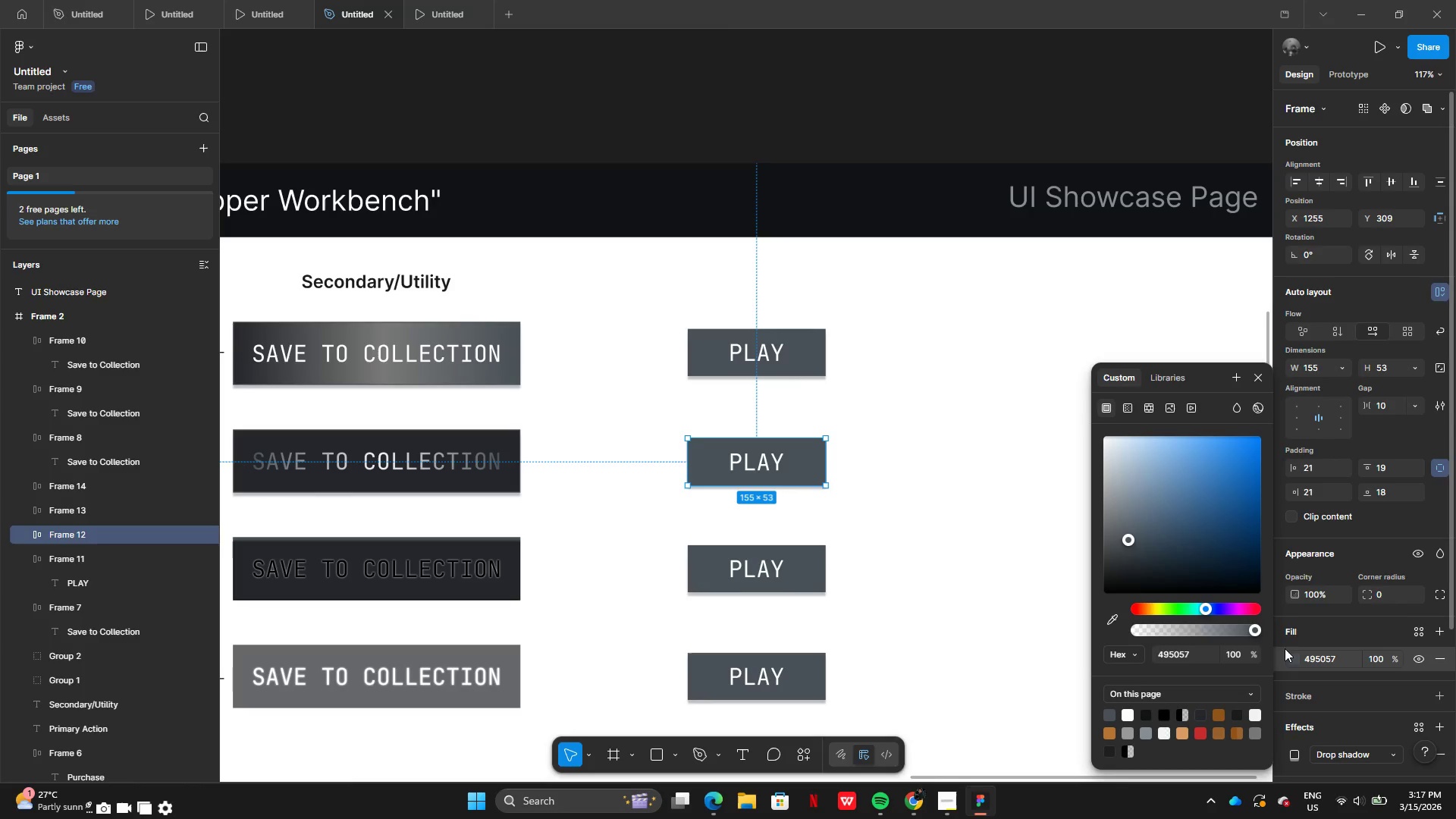 
left_click_drag(start_coordinate=[1134, 534], to_coordinate=[1197, 487])
 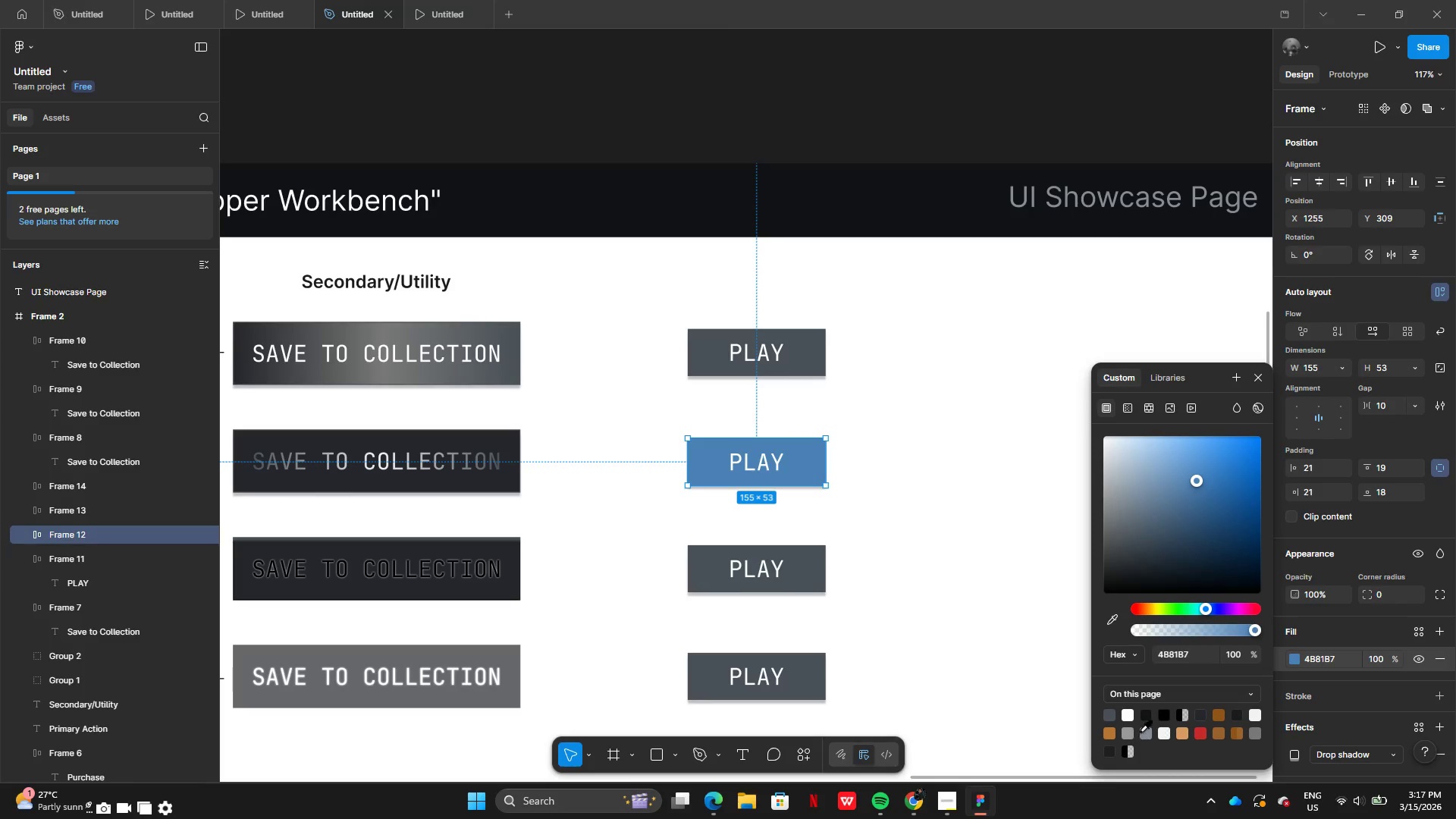 
left_click([1144, 733])
 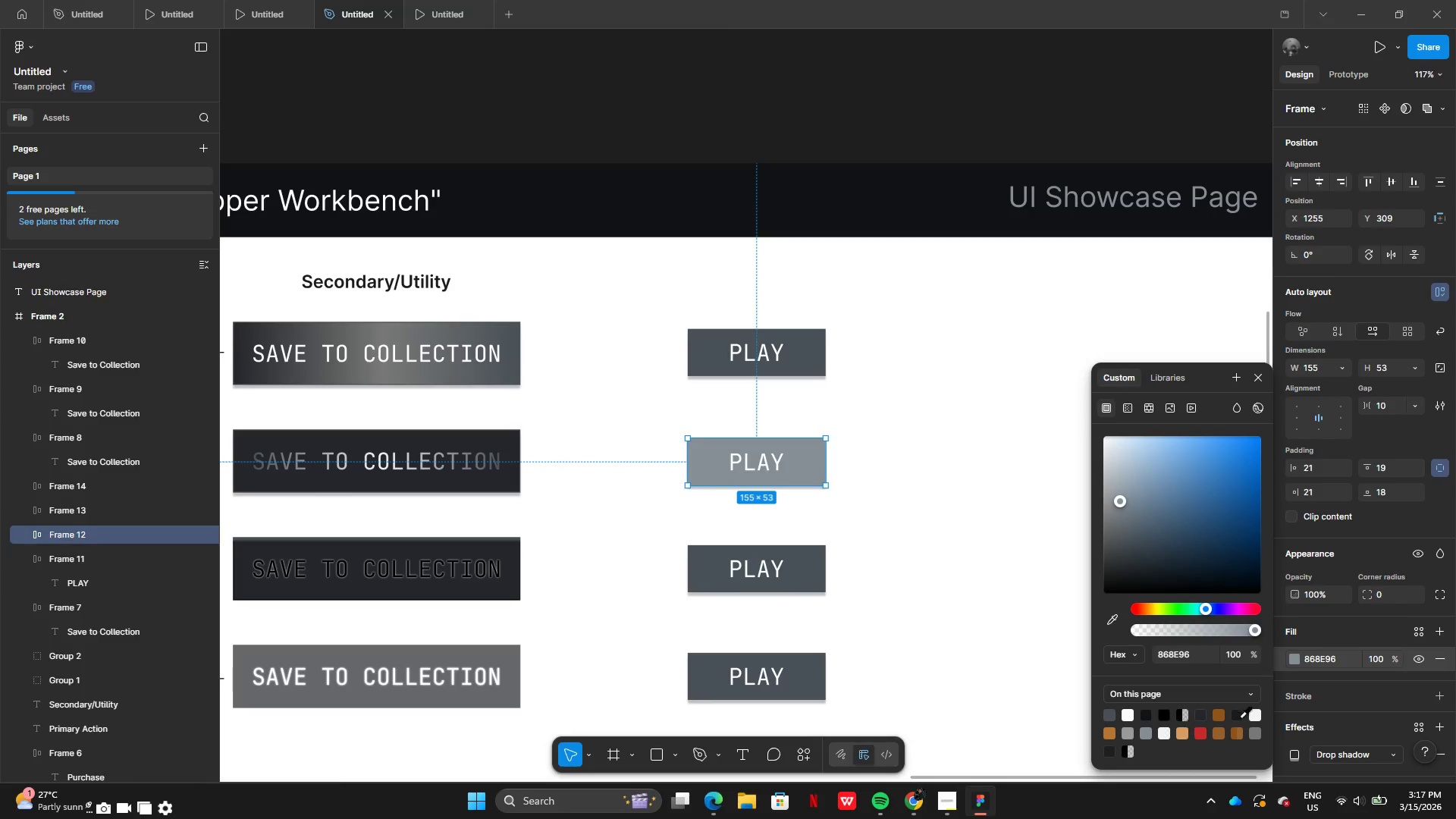 
wait(5.59)
 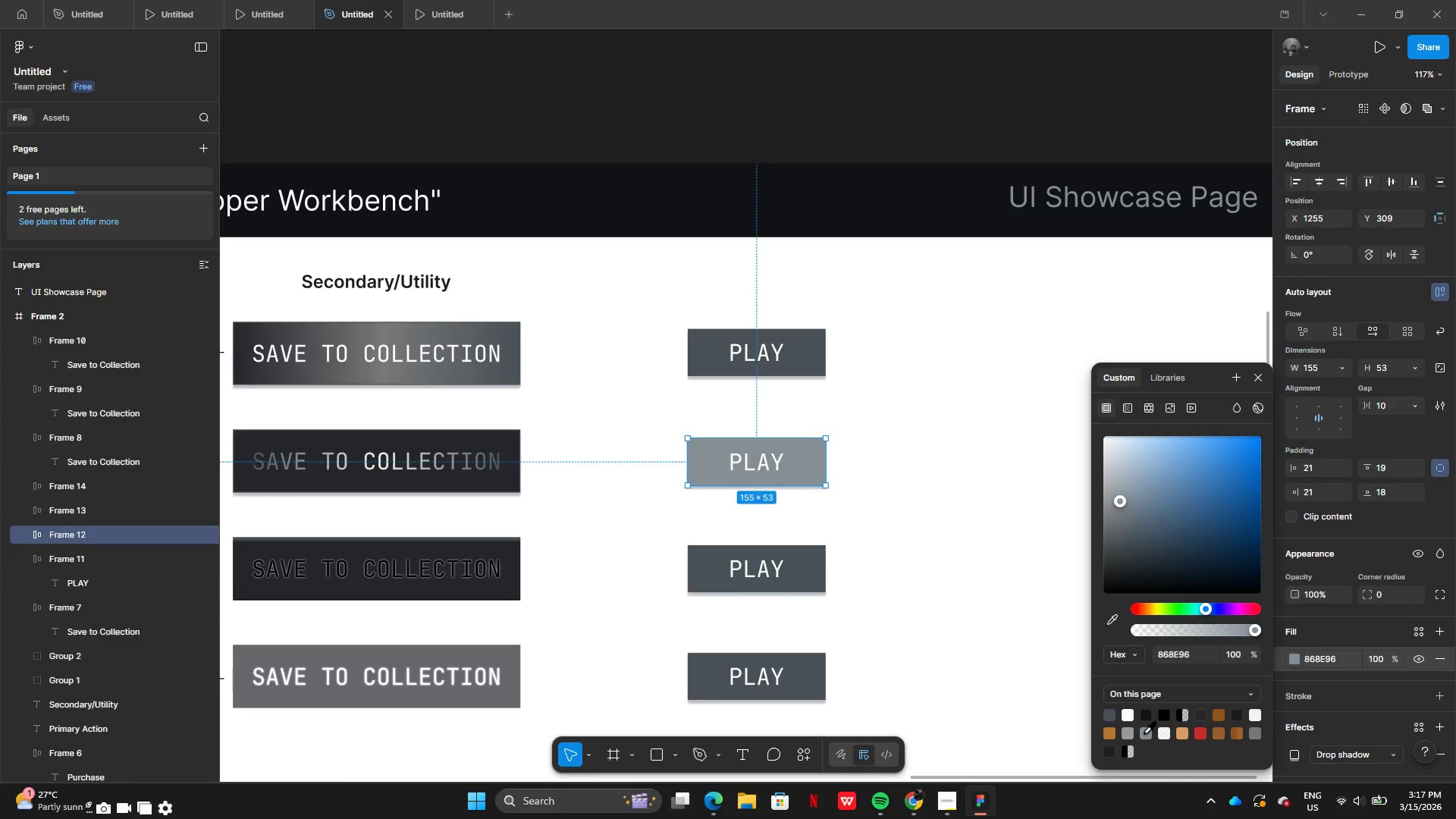 
double_click([763, 466])
 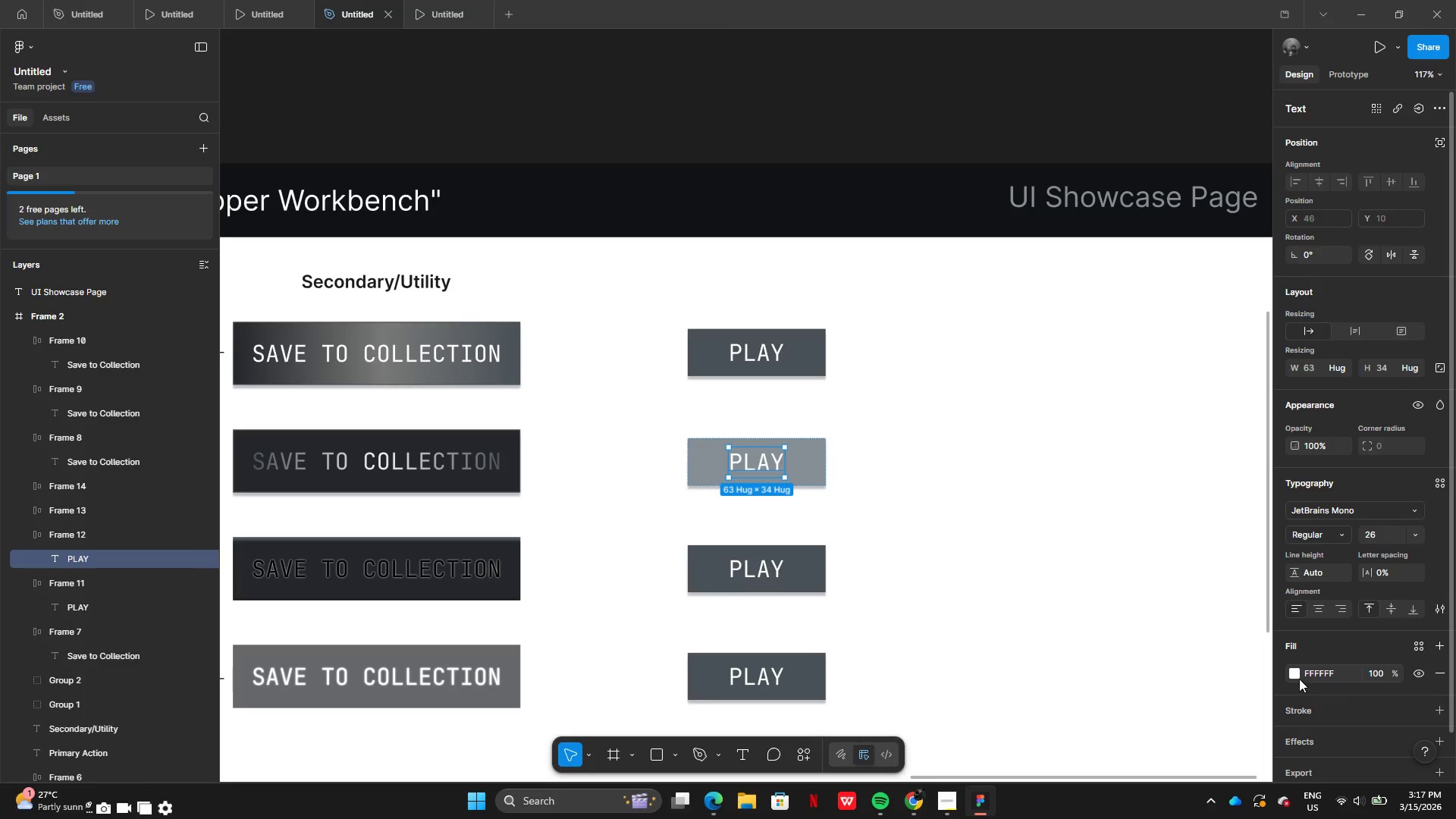 
left_click([1294, 672])
 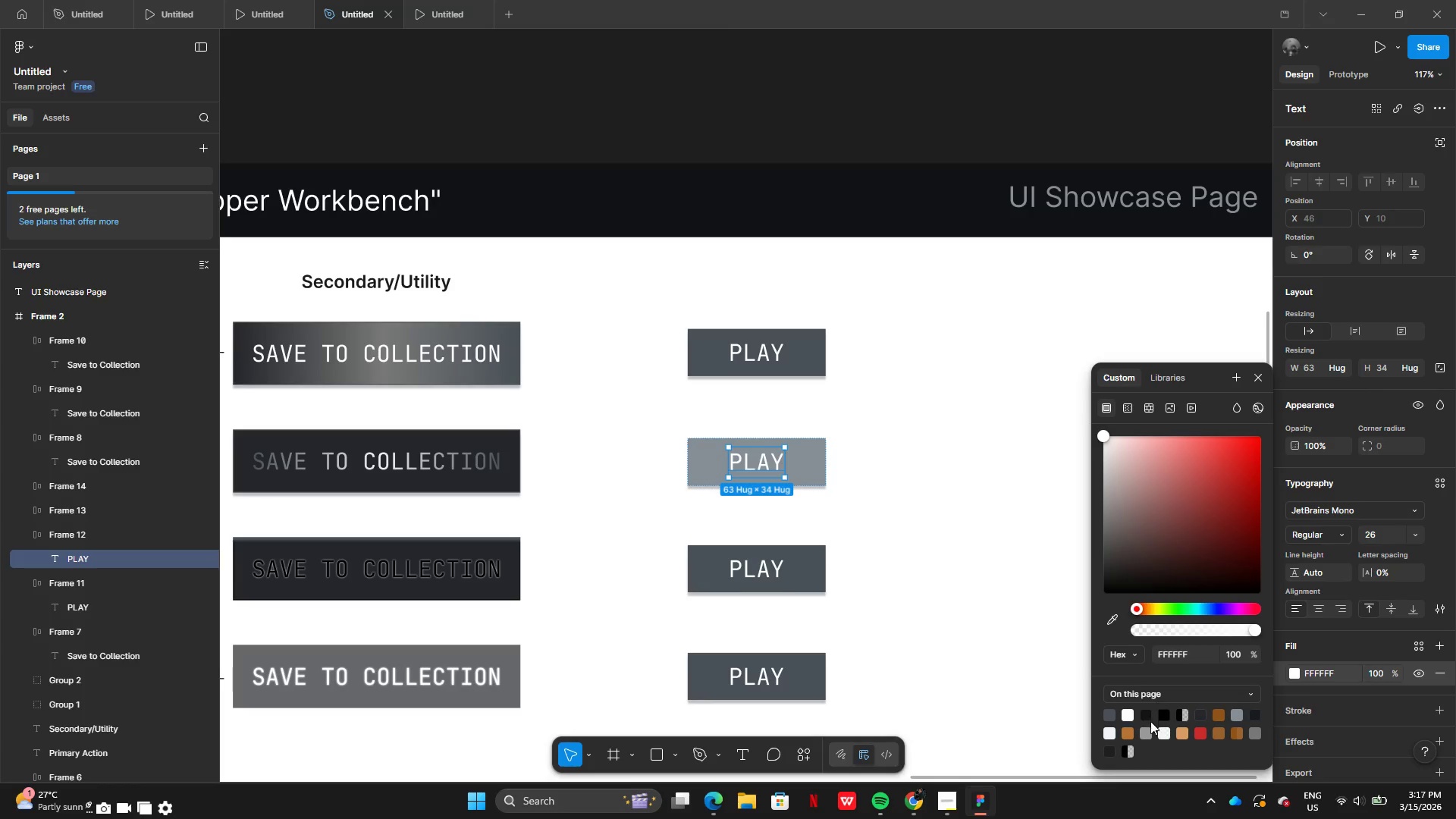 
left_click([1143, 715])
 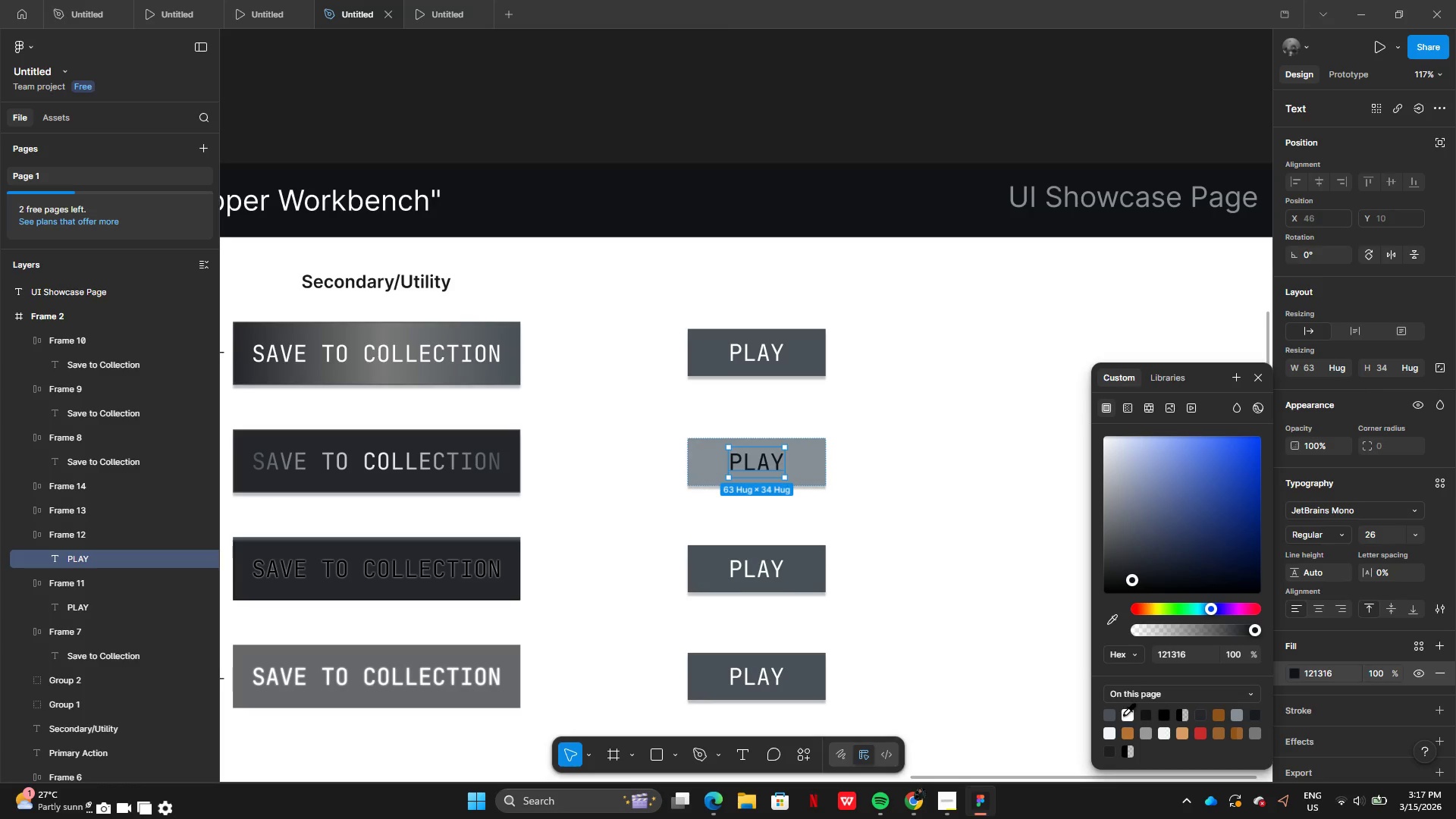 
left_click([1098, 713])
 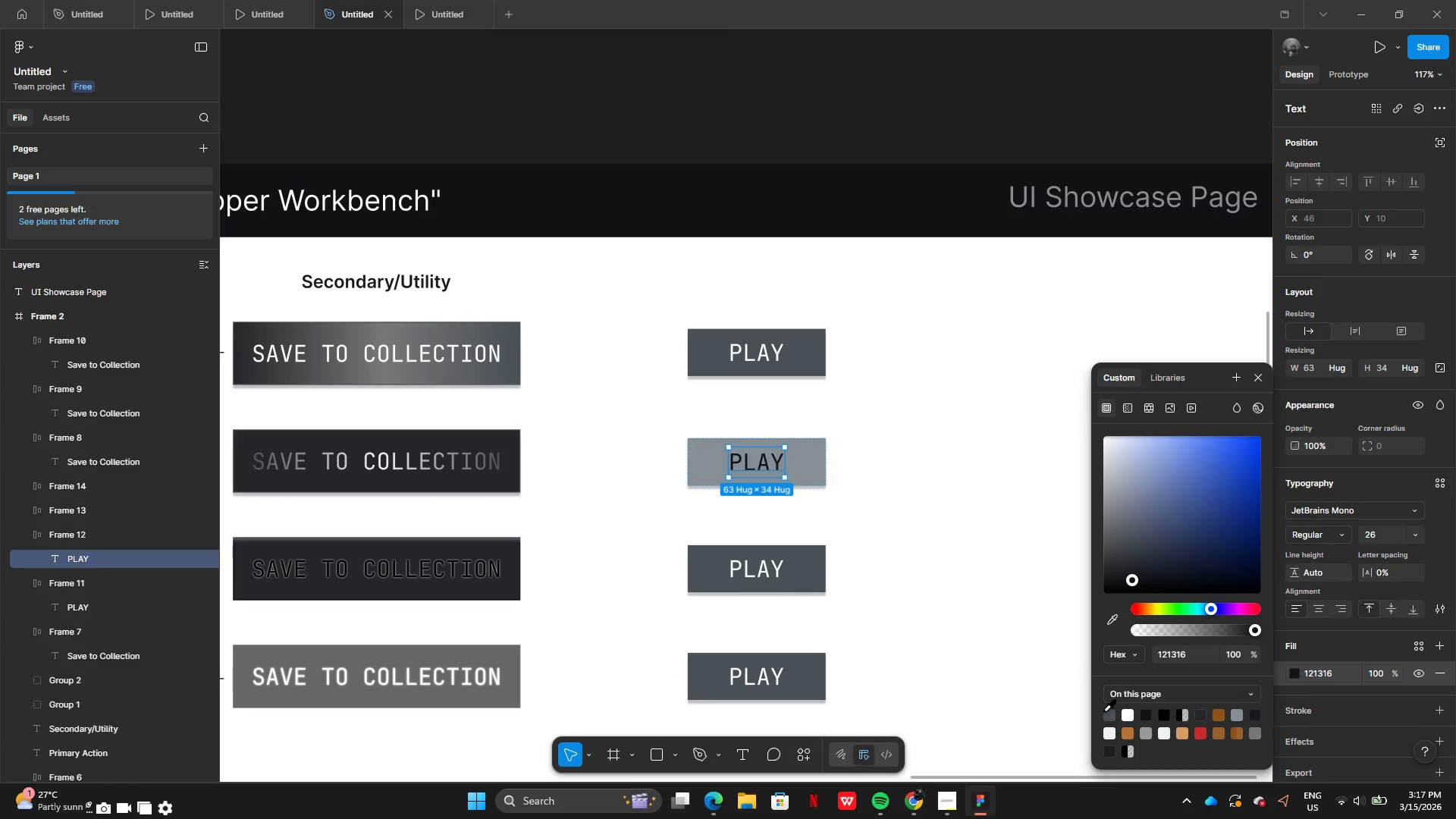 
left_click([1114, 711])
 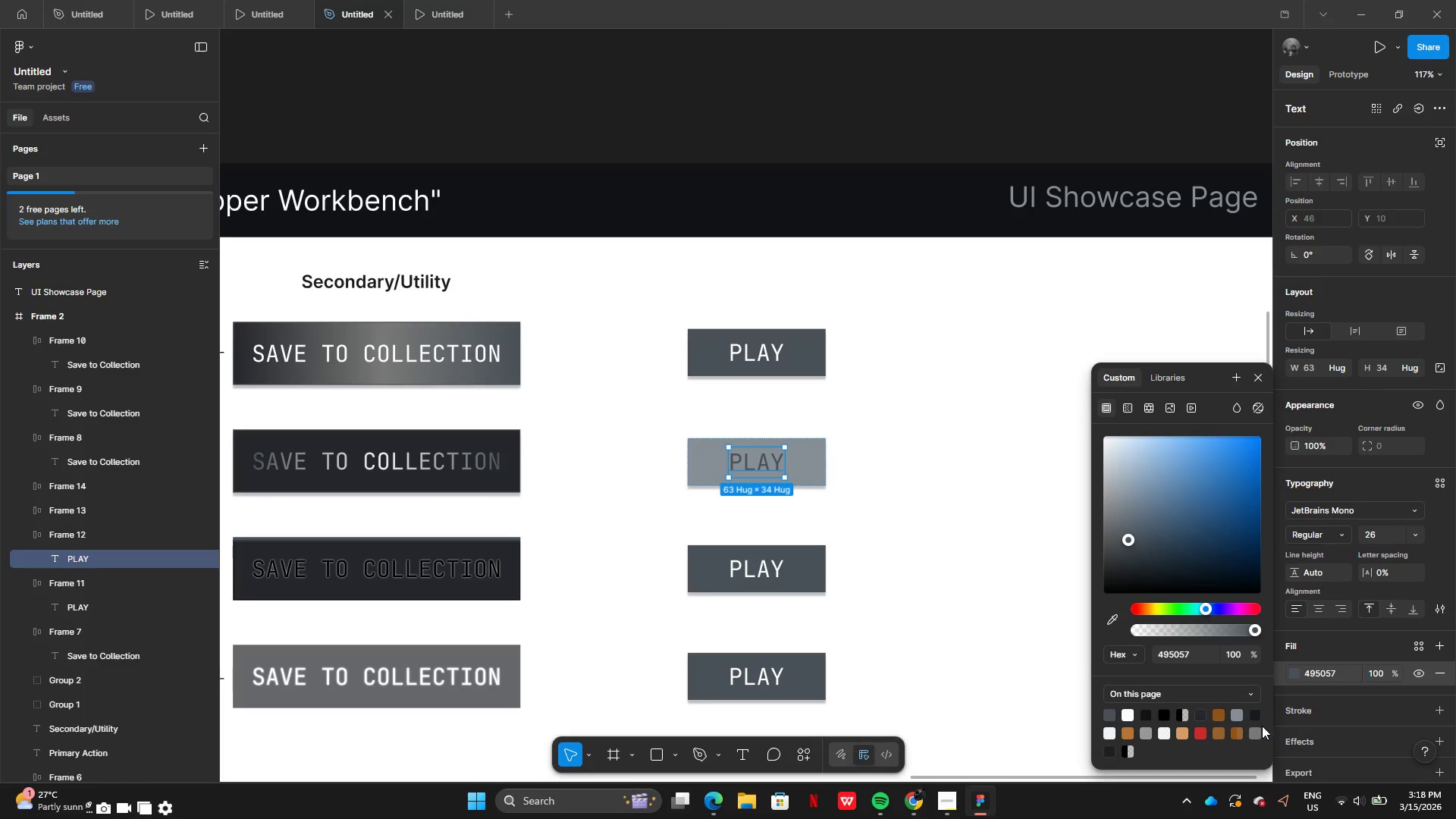 
mouse_move([1420, 679])
 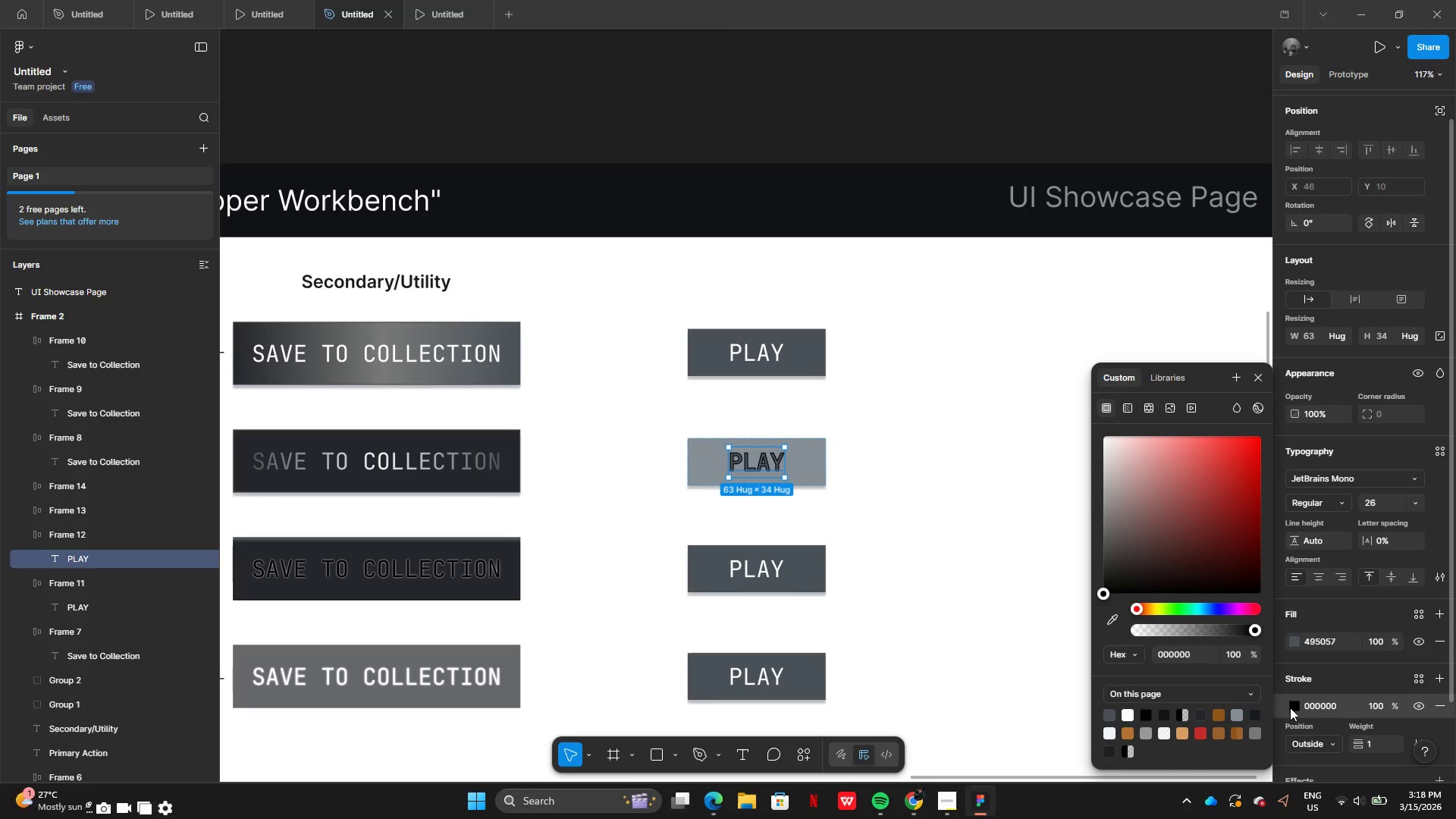 
left_click([1294, 707])
 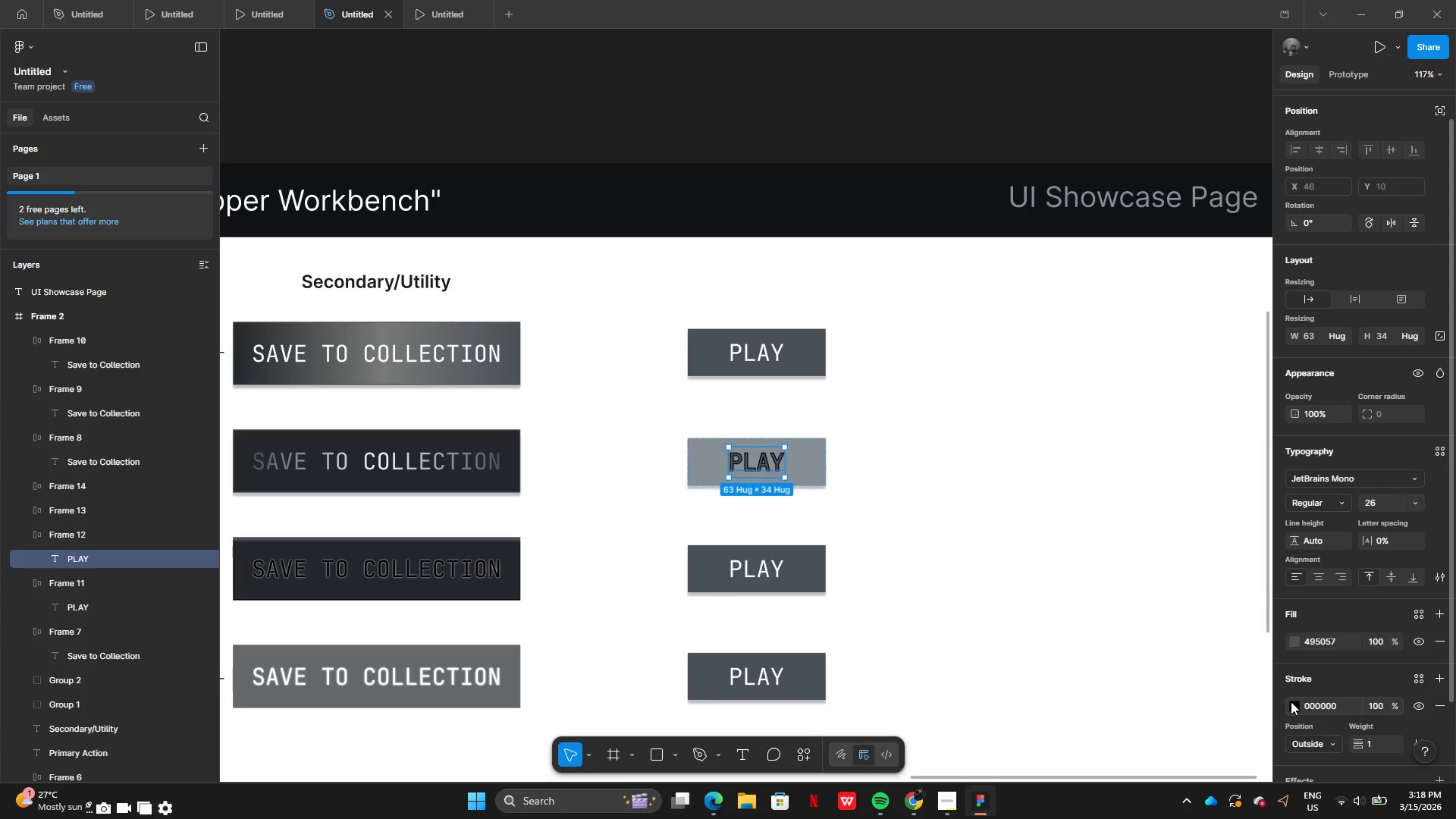 
left_click([1291, 703])
 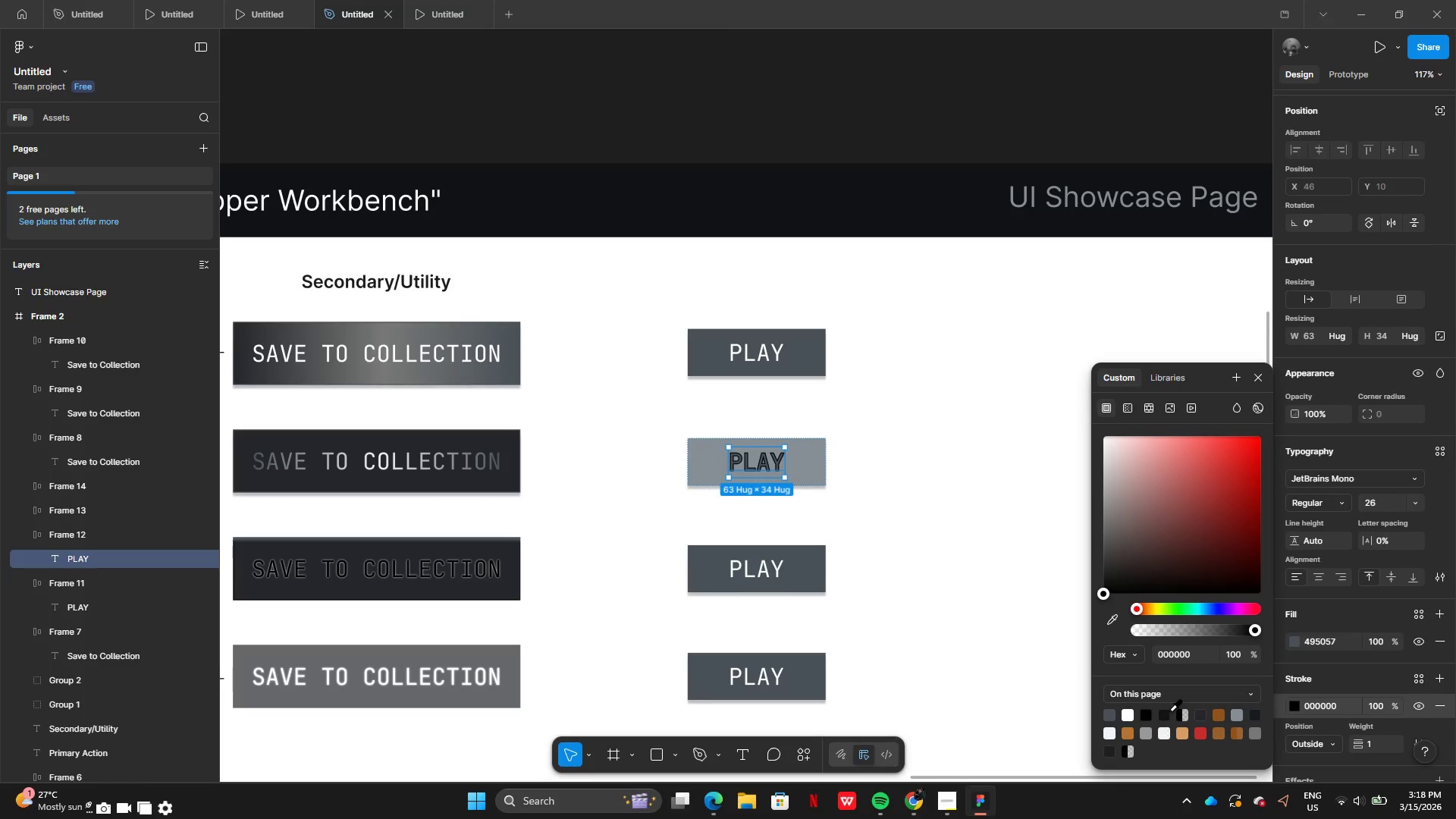 
left_click([1162, 714])
 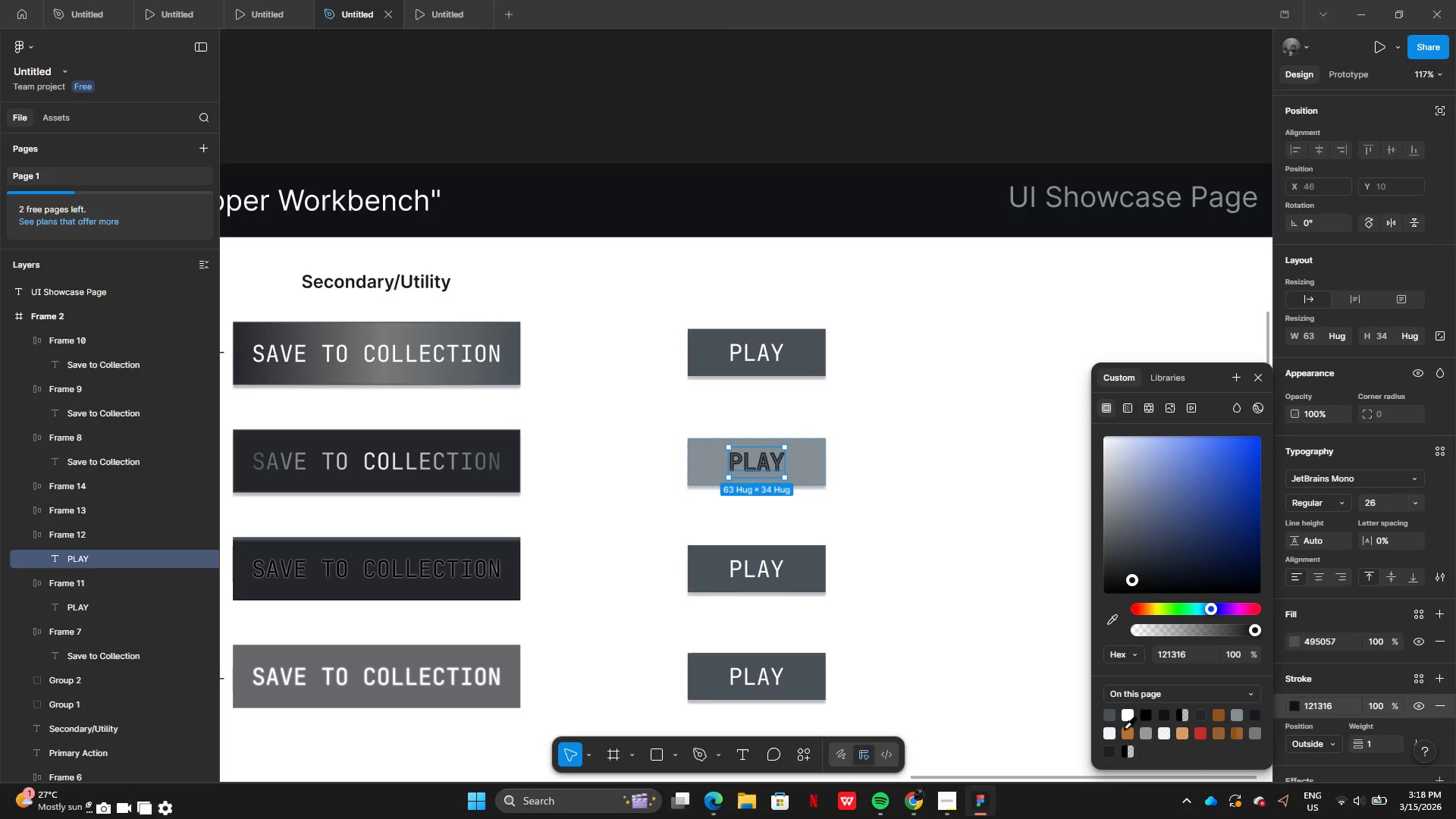 
left_click([1106, 714])
 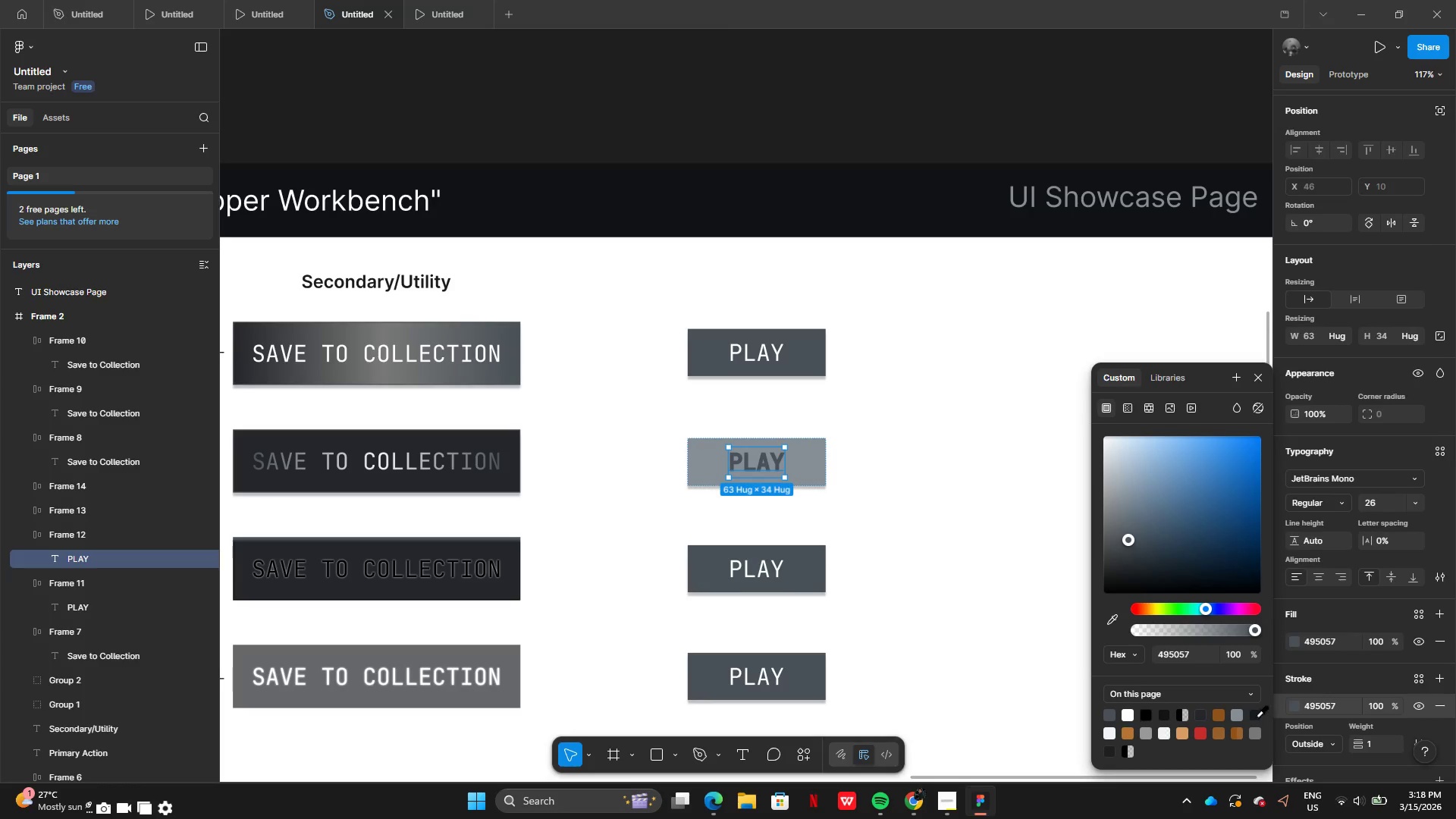 
left_click([1255, 719])
 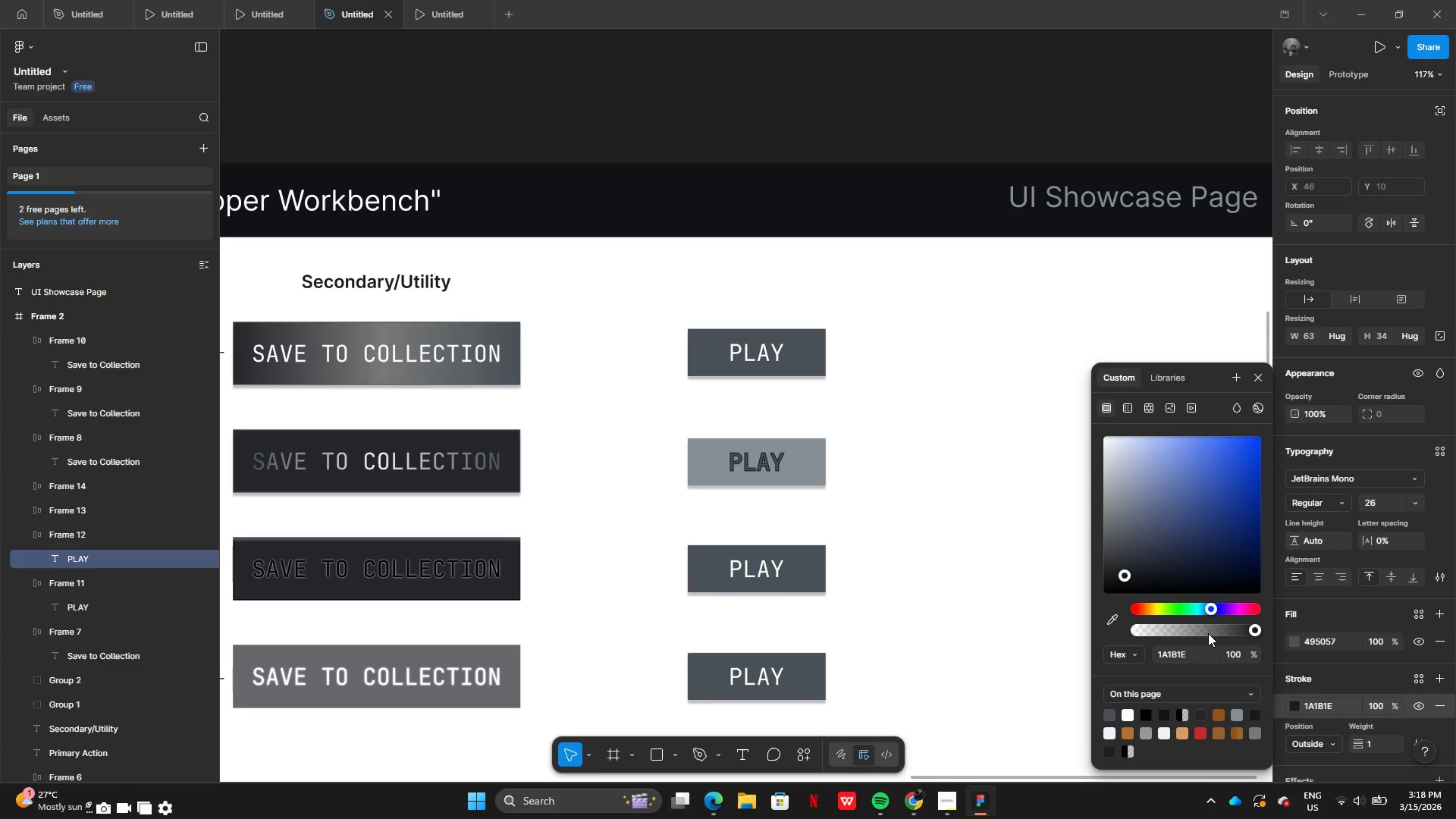 
left_click_drag(start_coordinate=[1208, 629], to_coordinate=[1101, 636])
 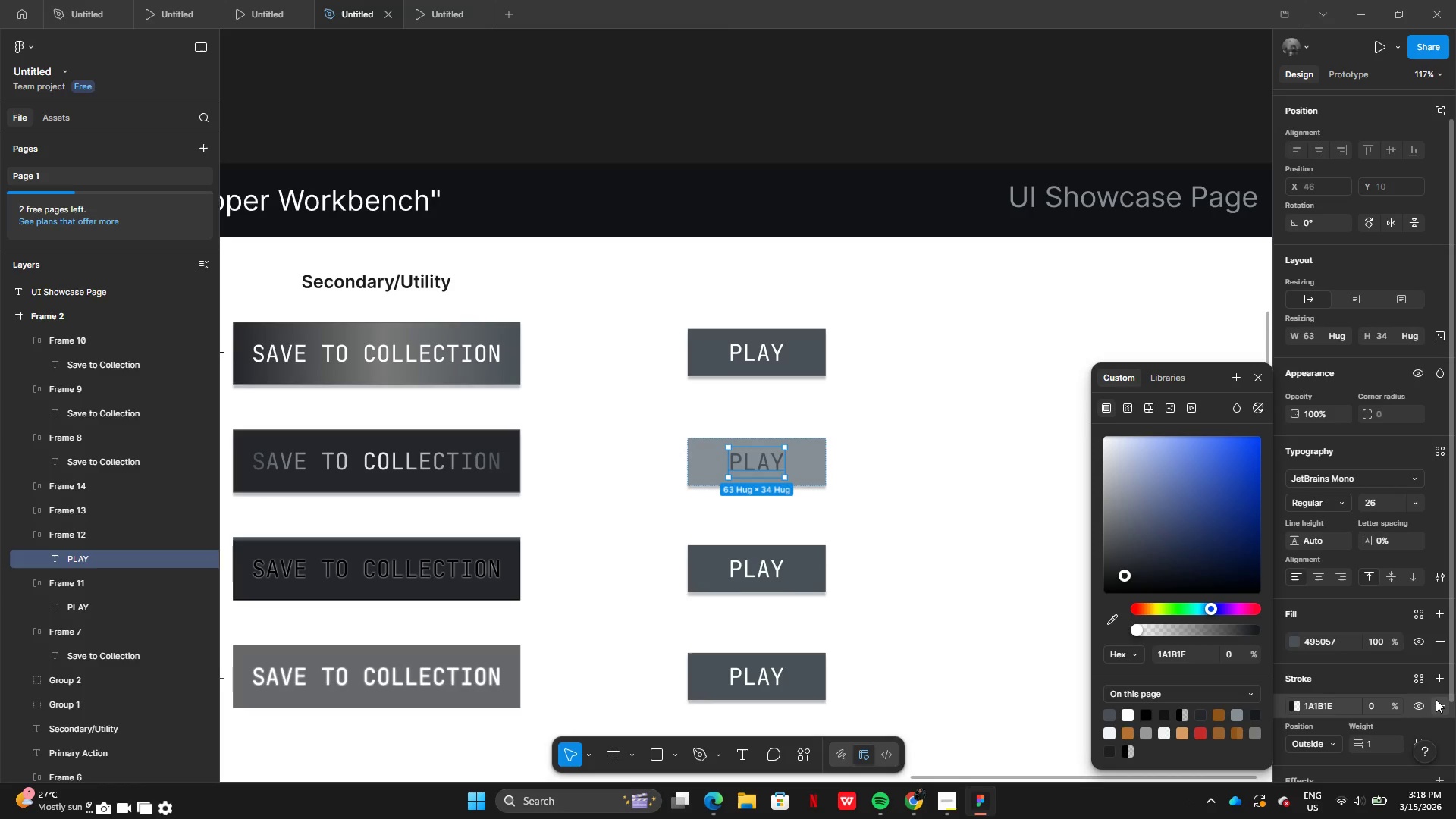 
left_click([1436, 701])
 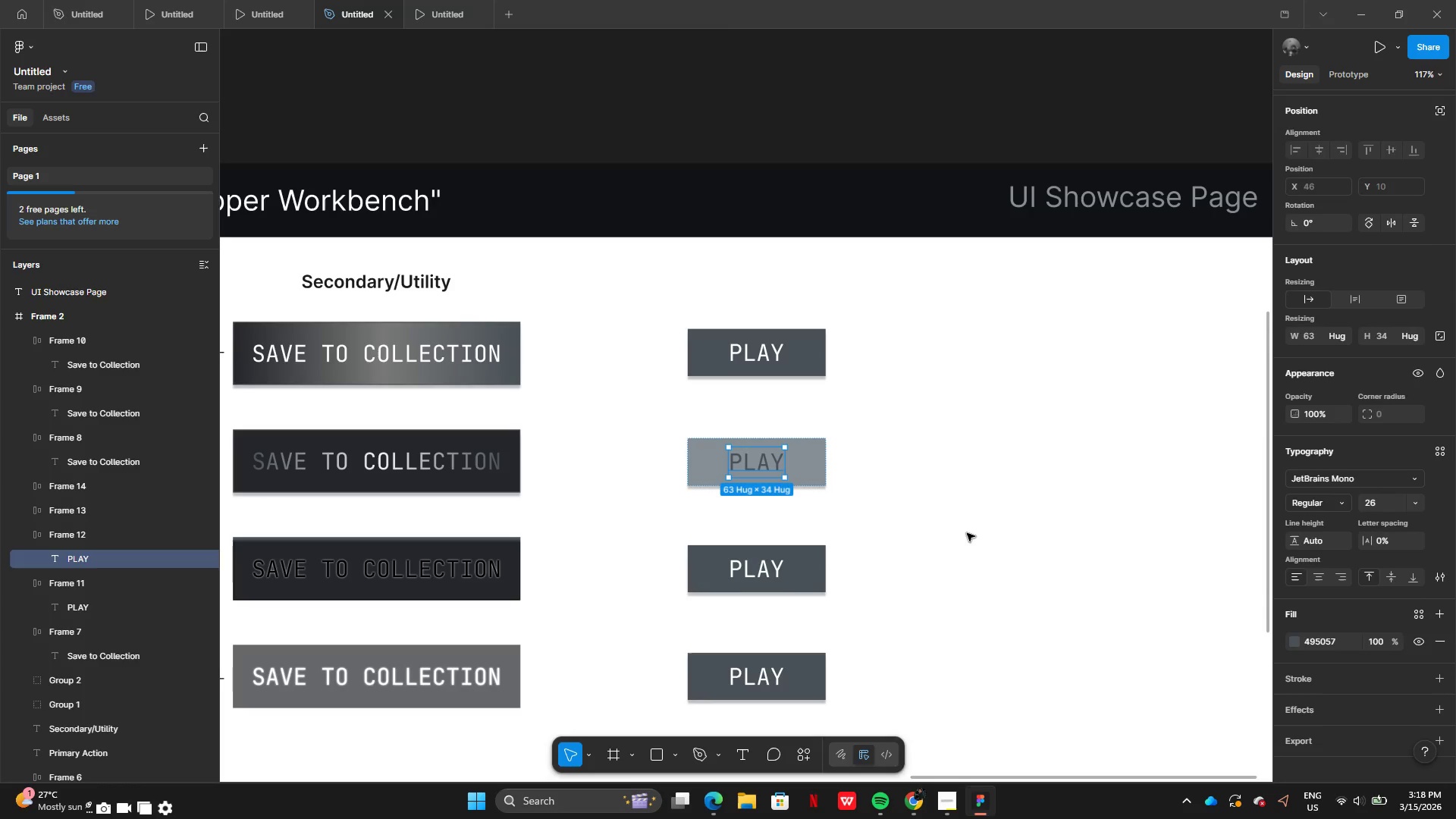 
left_click([904, 500])
 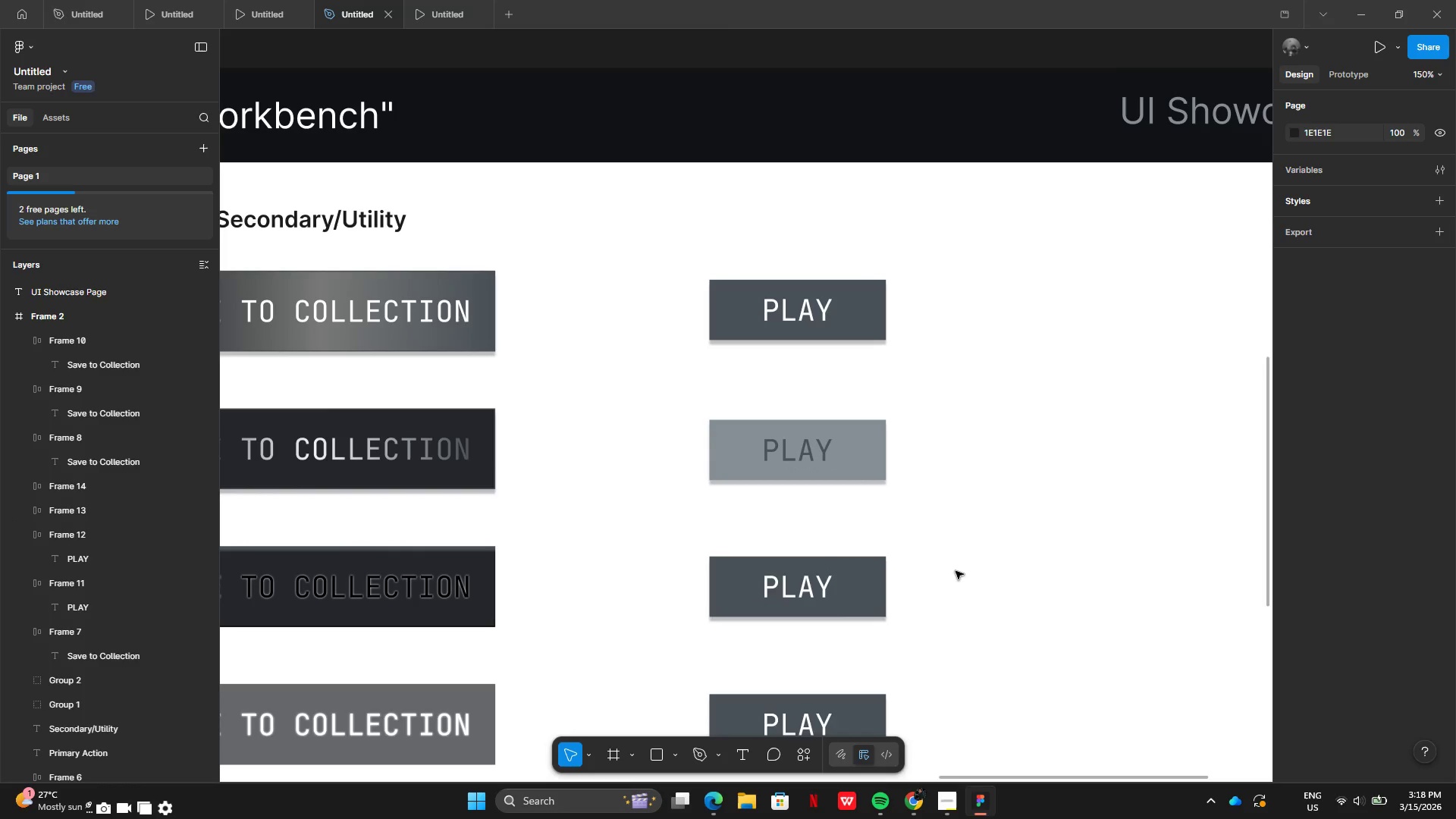 
wait(17.95)
 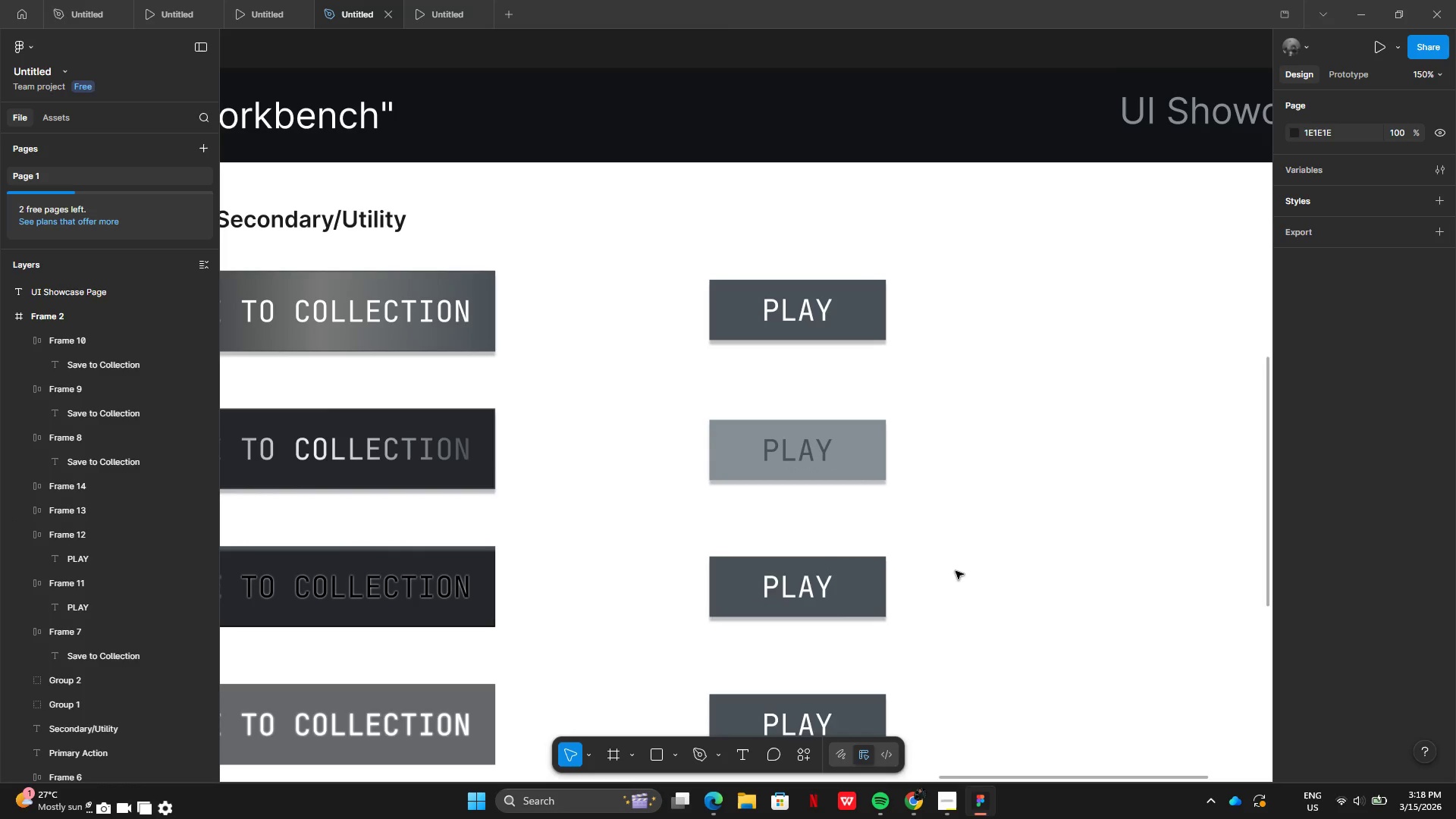 
left_click([825, 599])
 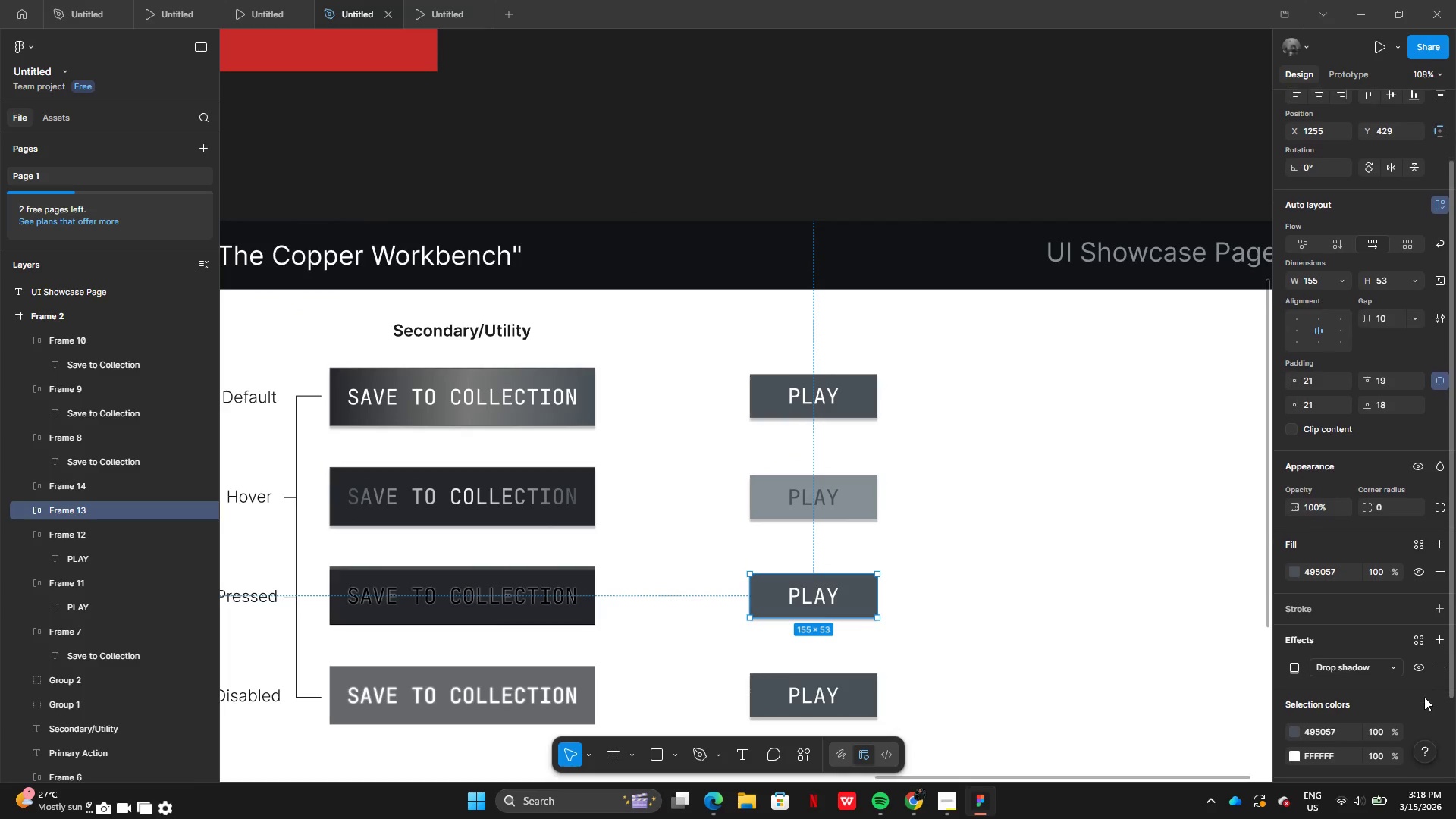 
left_click([1441, 668])
 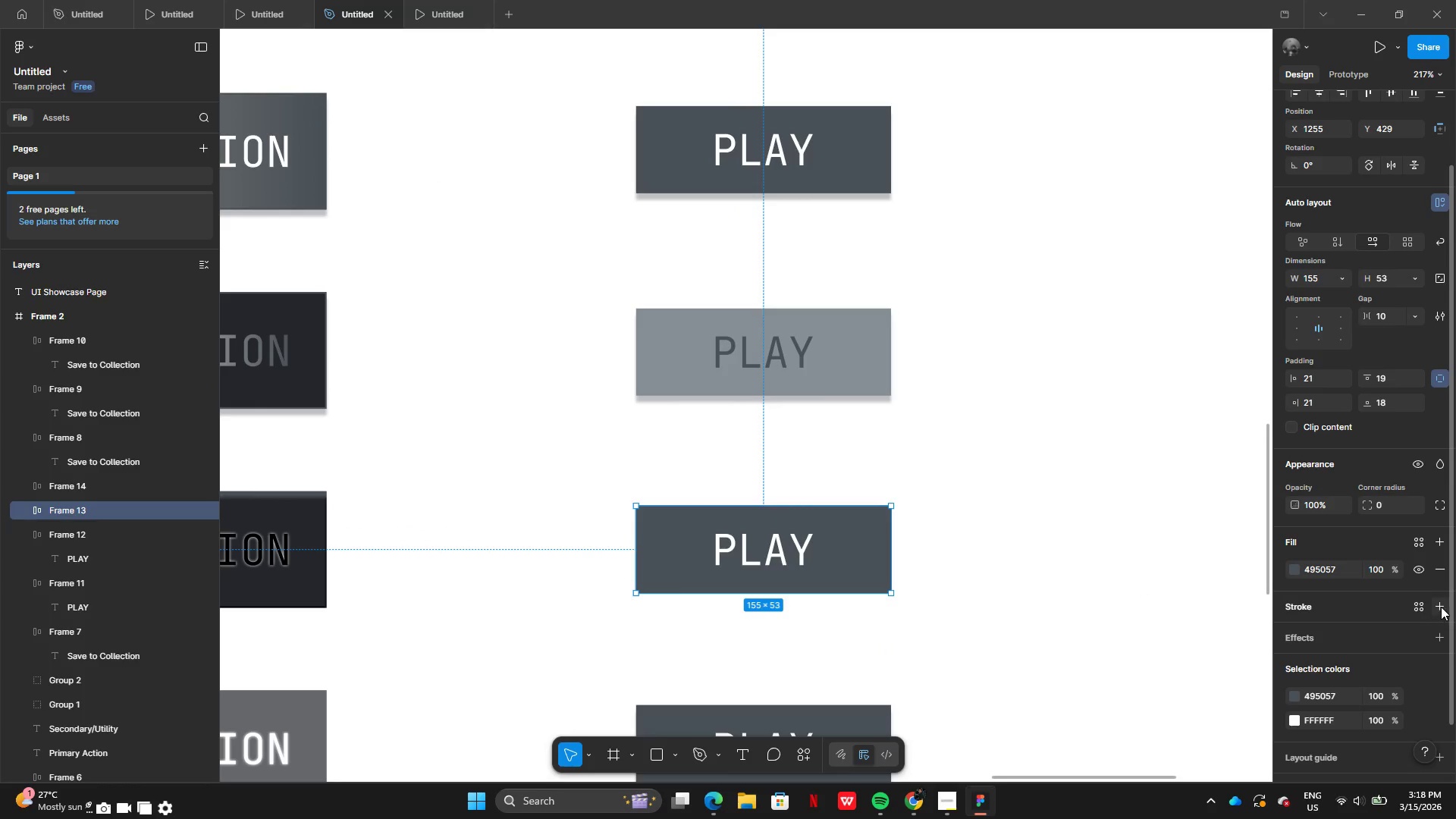 
wait(13.95)
 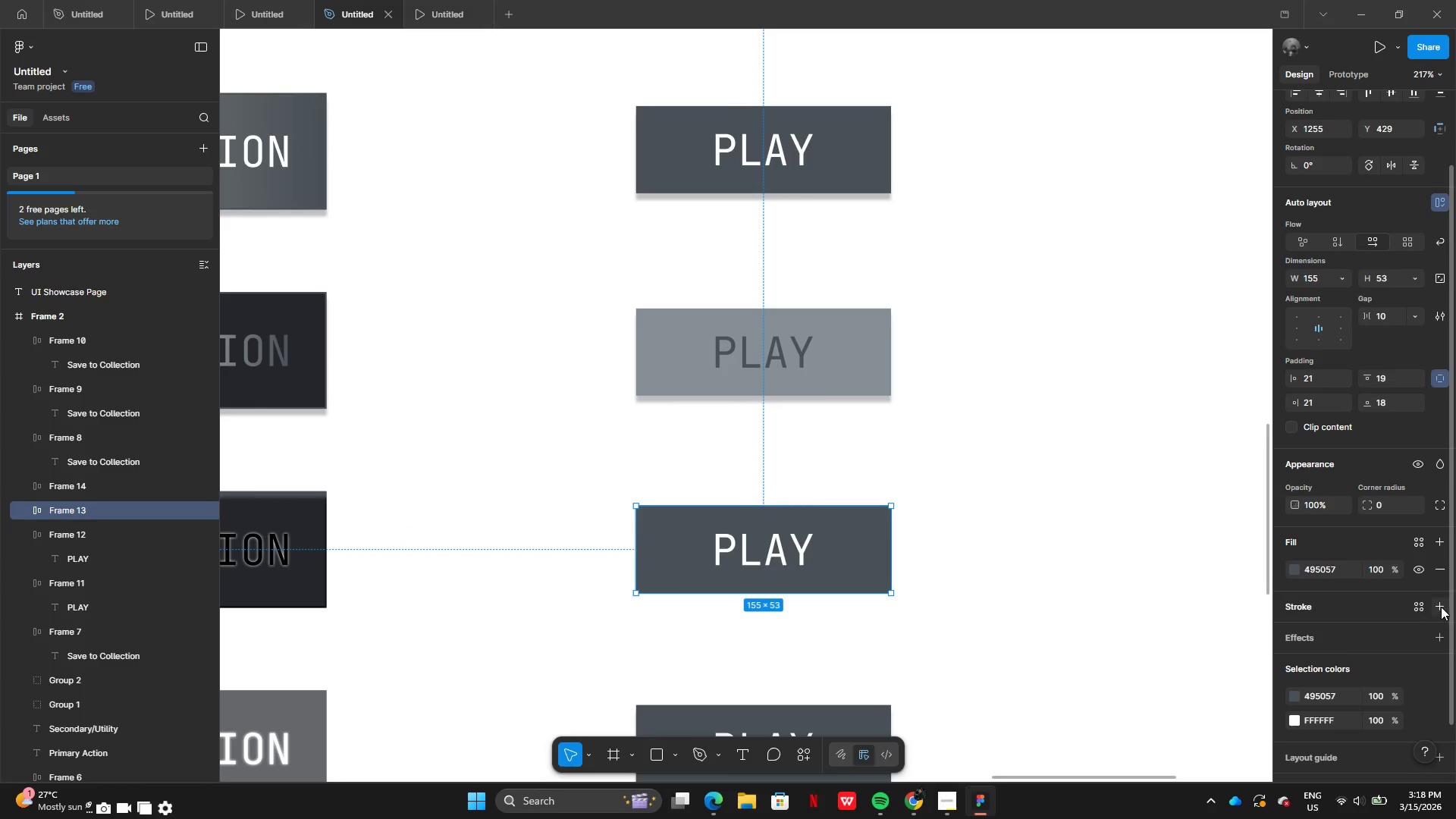 
left_click([1436, 579])
 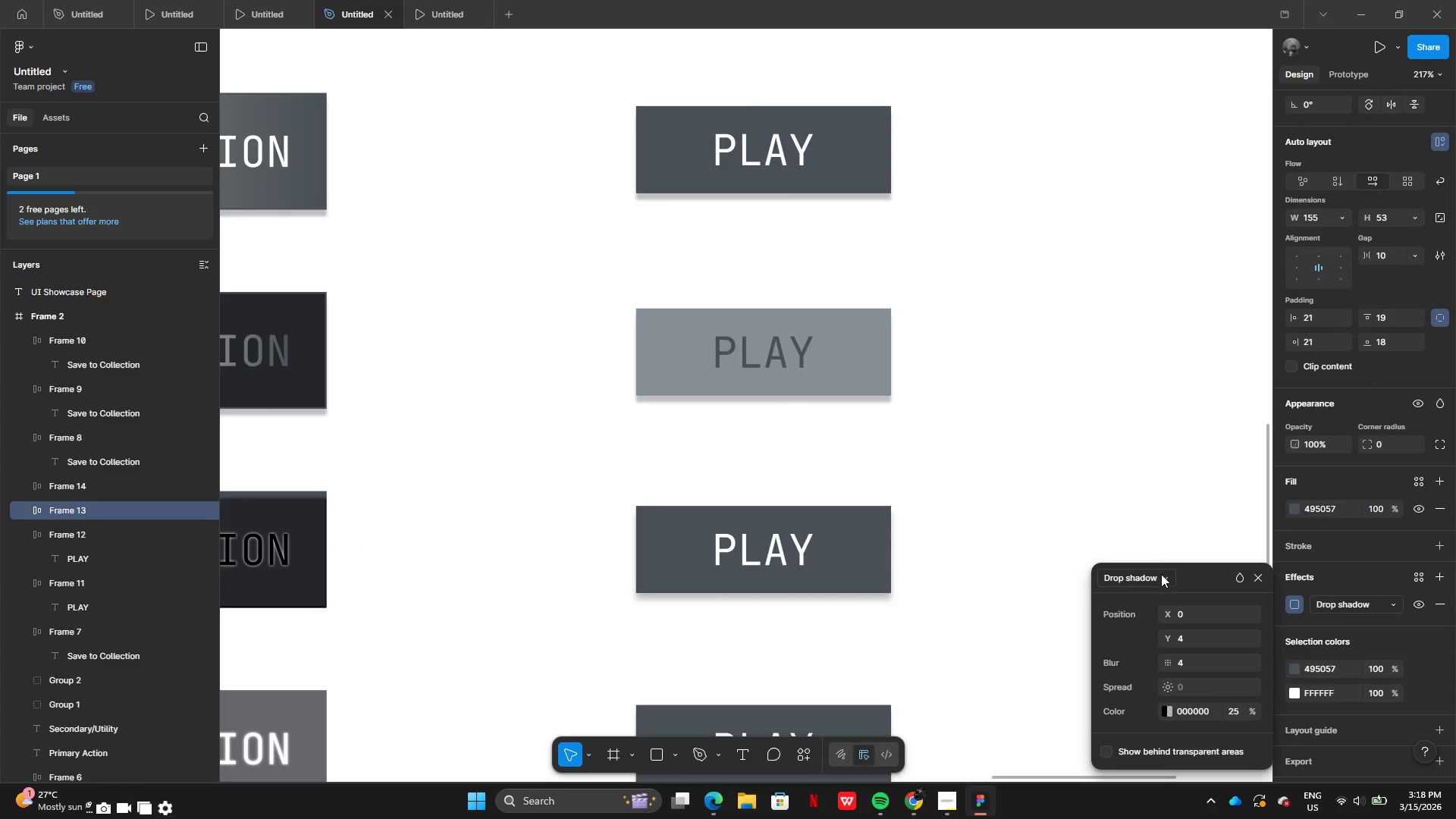 
left_click([1156, 575])
 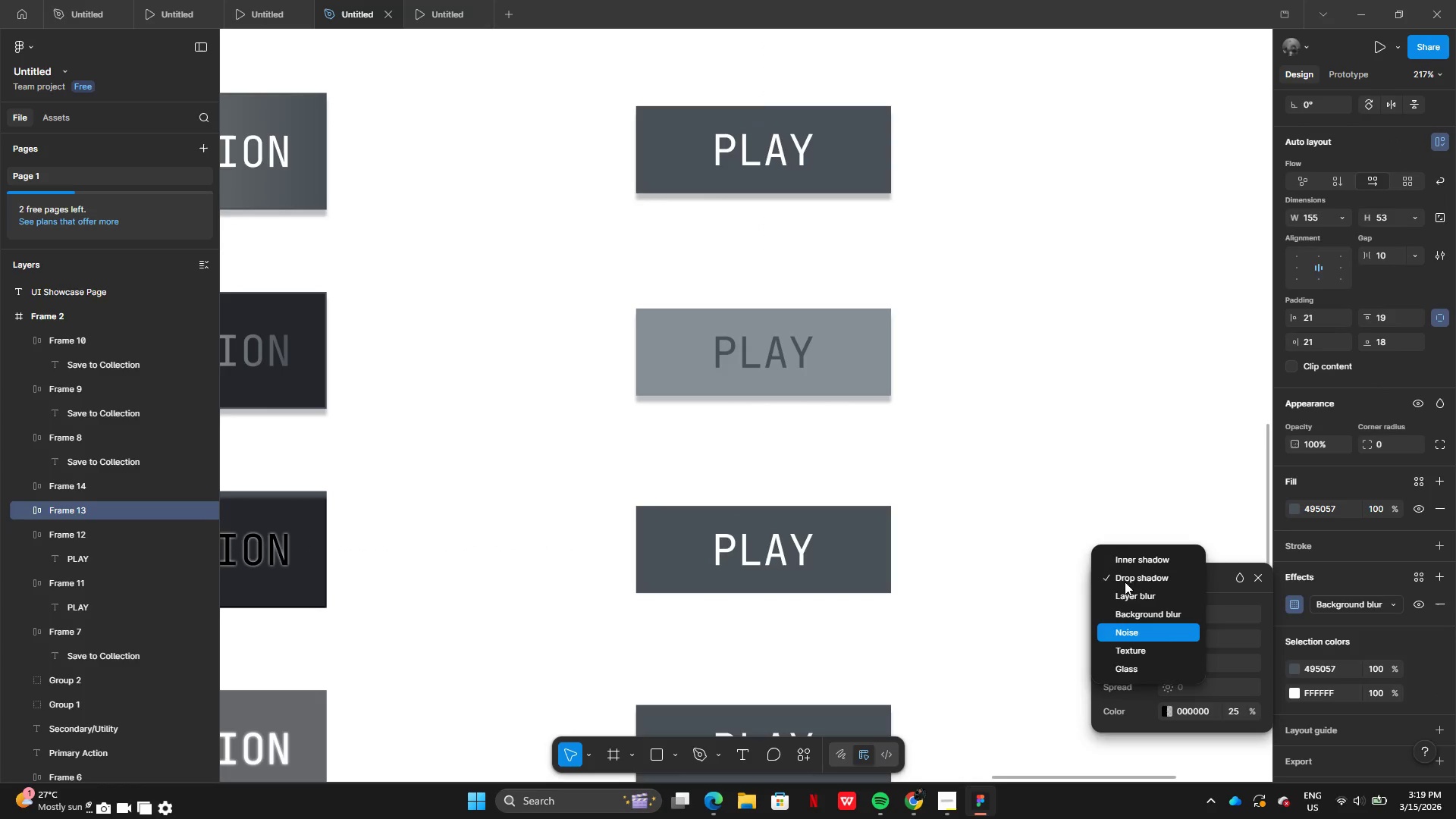 
left_click([1125, 576])
 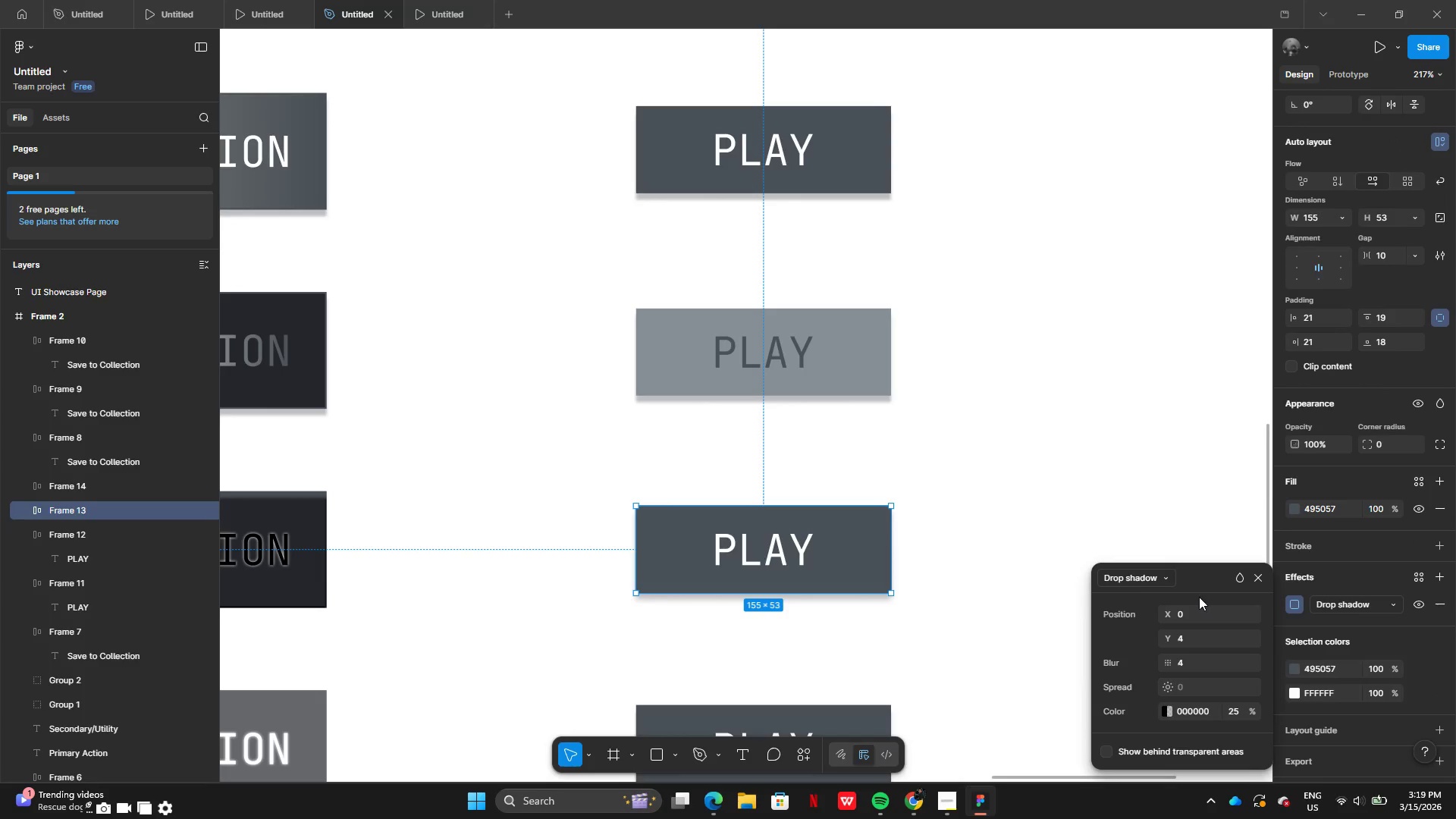 
left_click([1165, 568])
 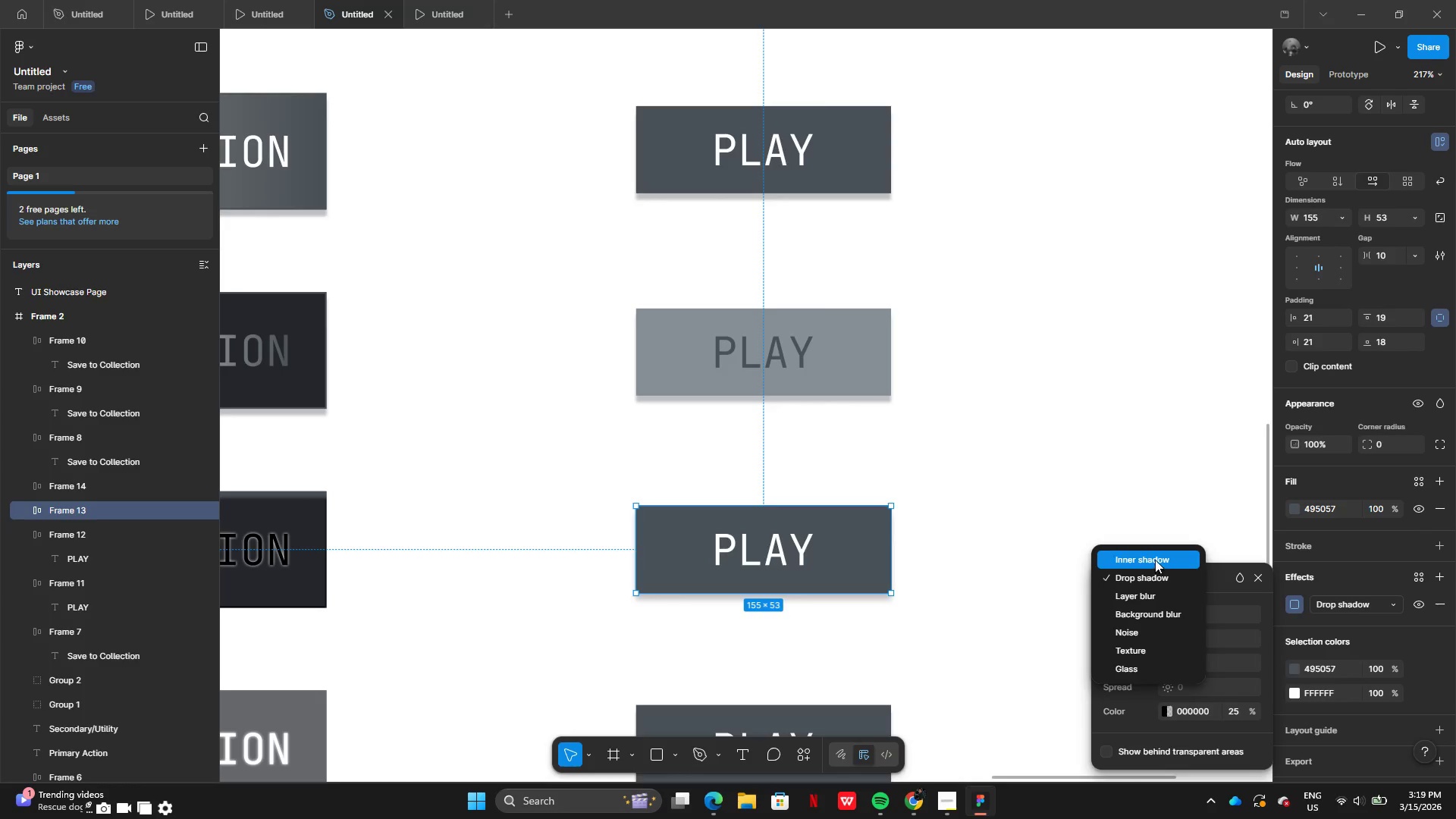 
left_click([1154, 558])
 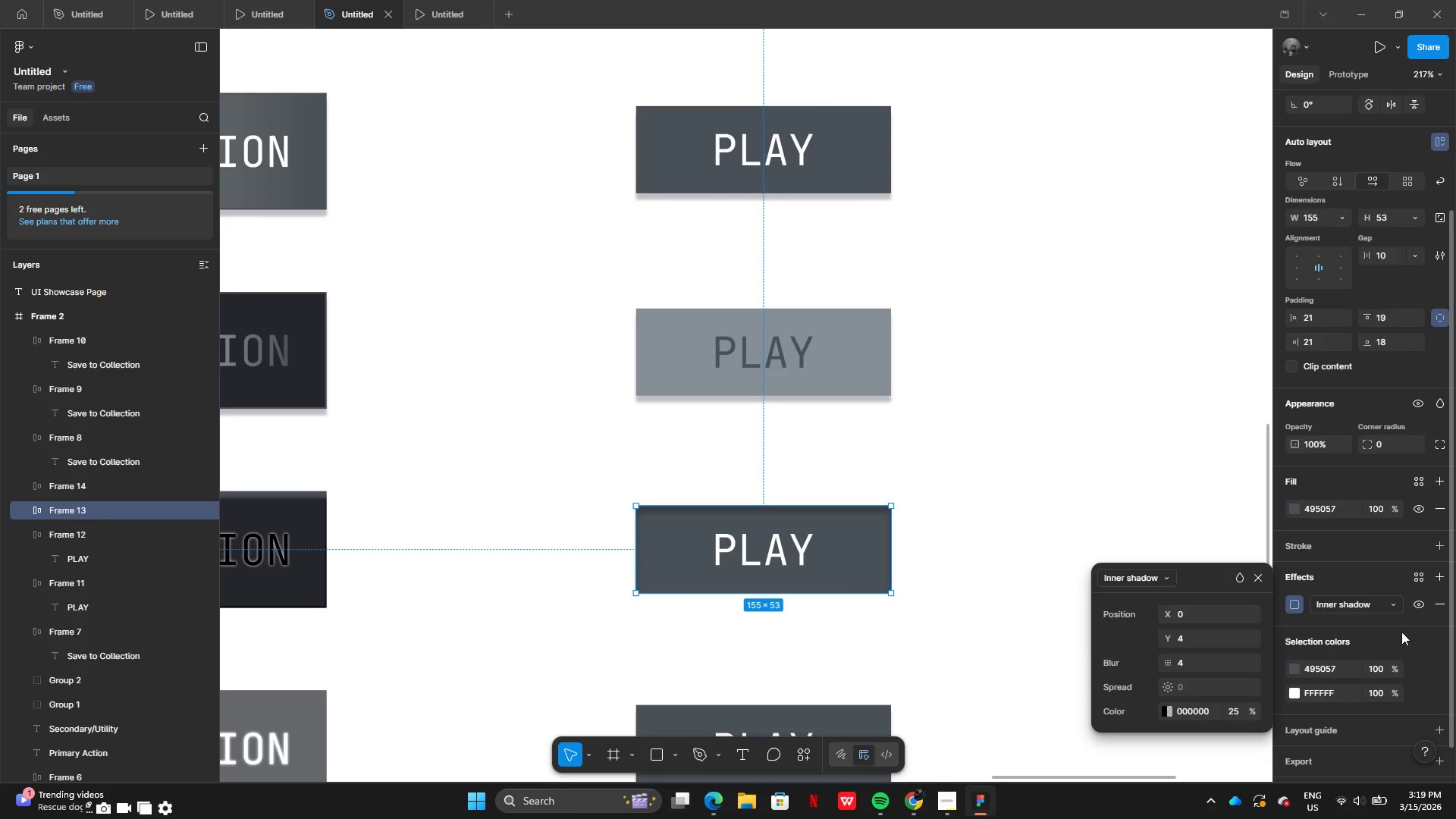 
left_click([1024, 648])
 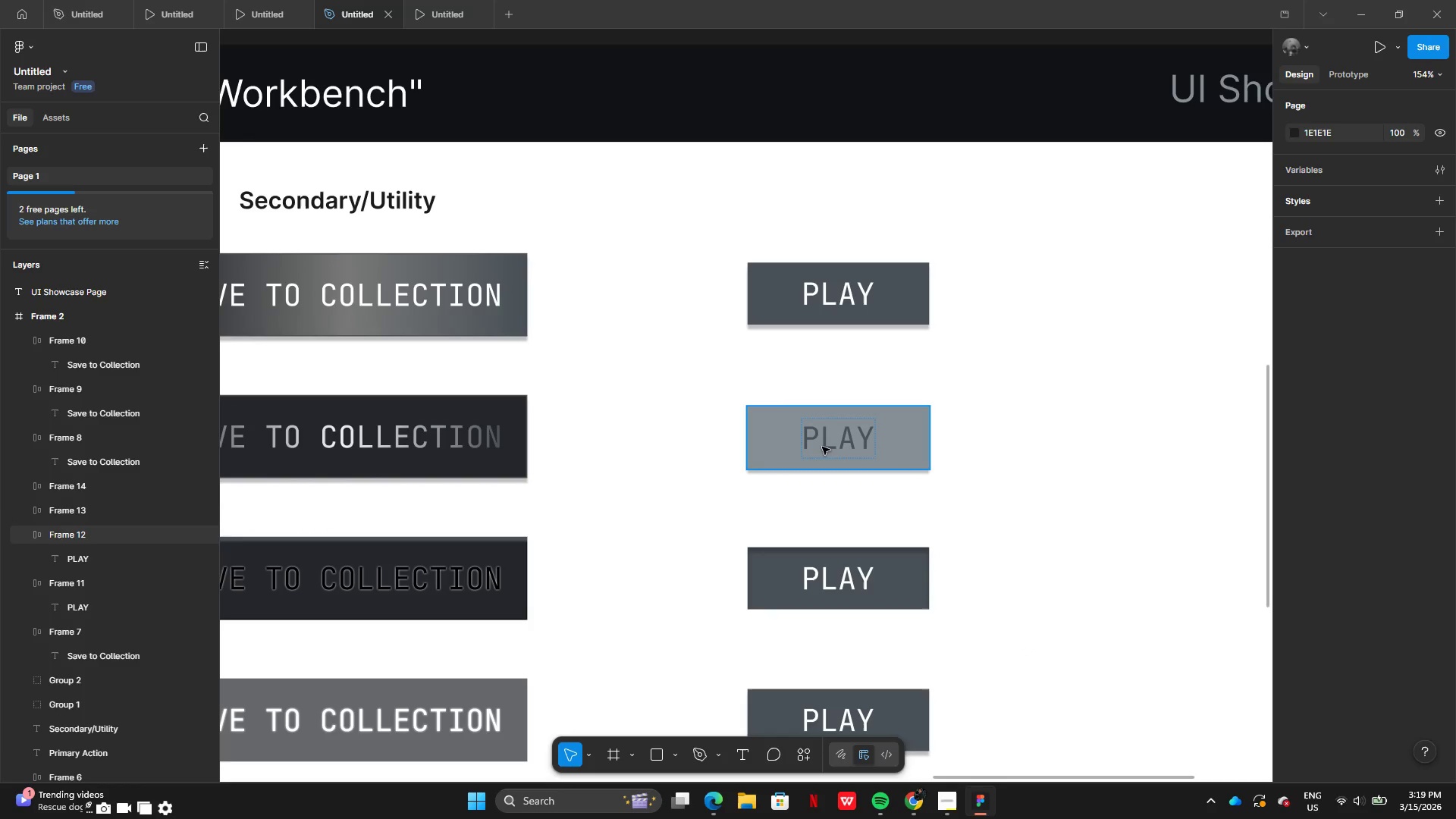 
wait(18.77)
 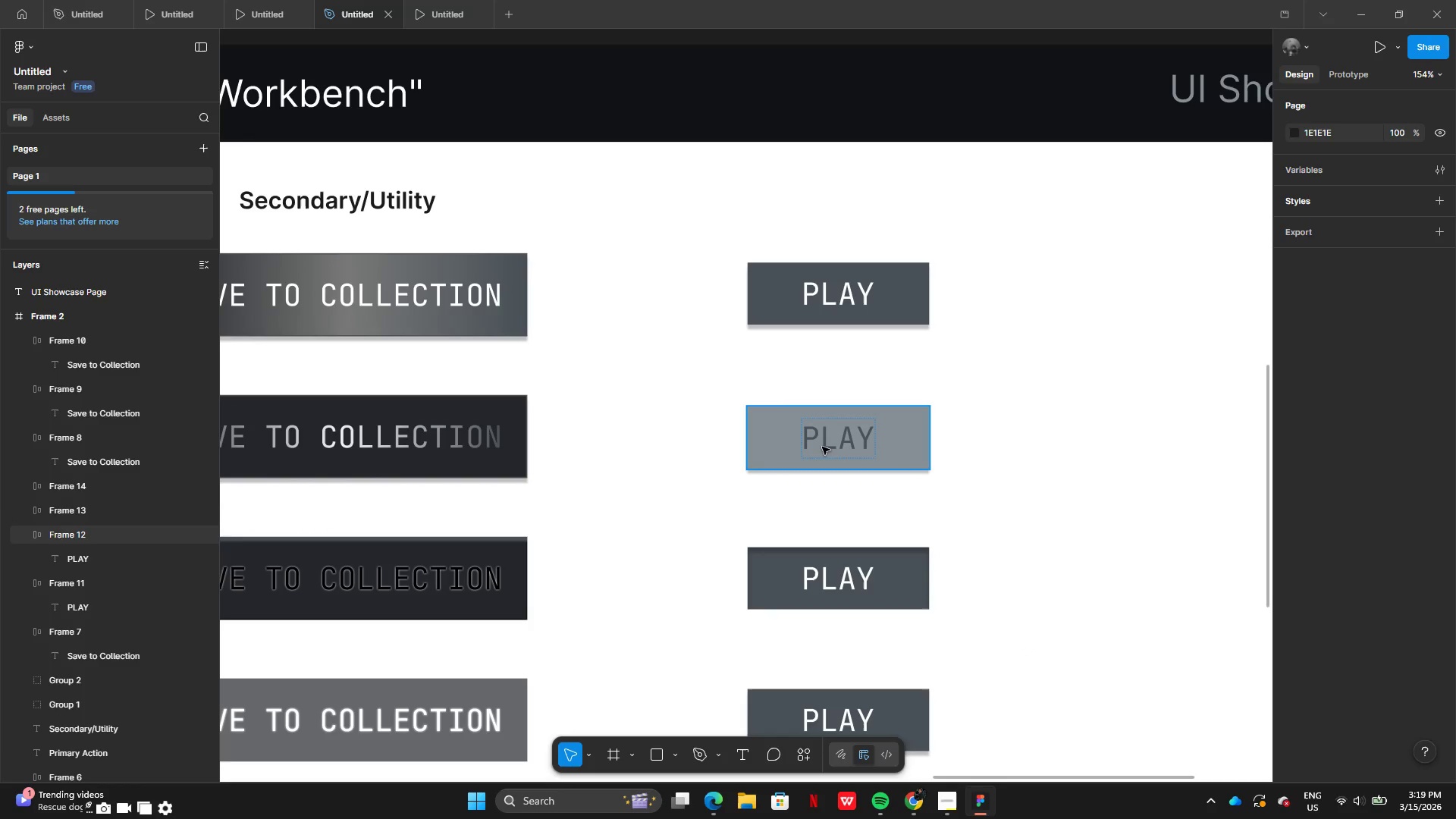 
left_click([959, 560])
 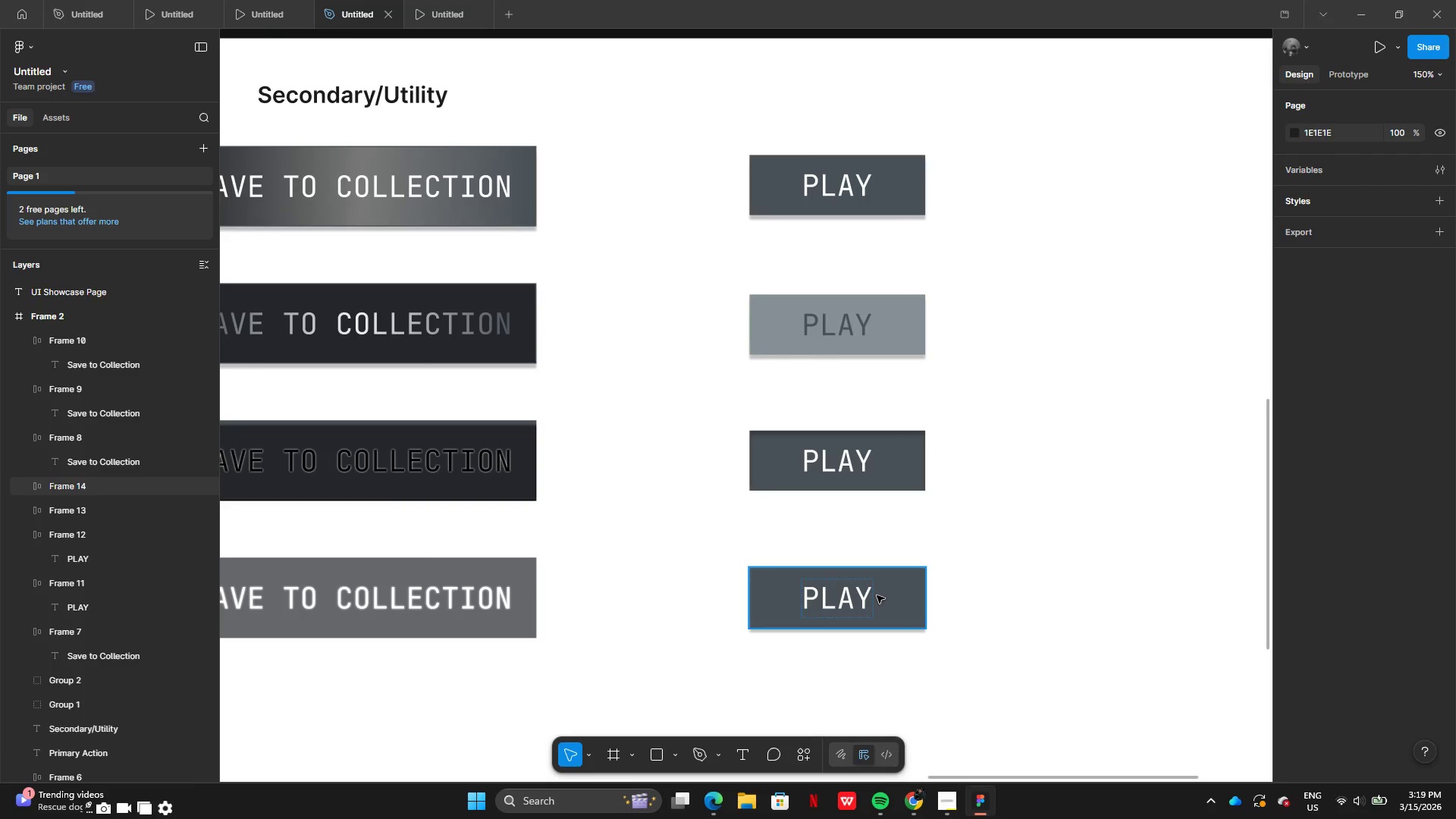 
double_click([894, 595])
 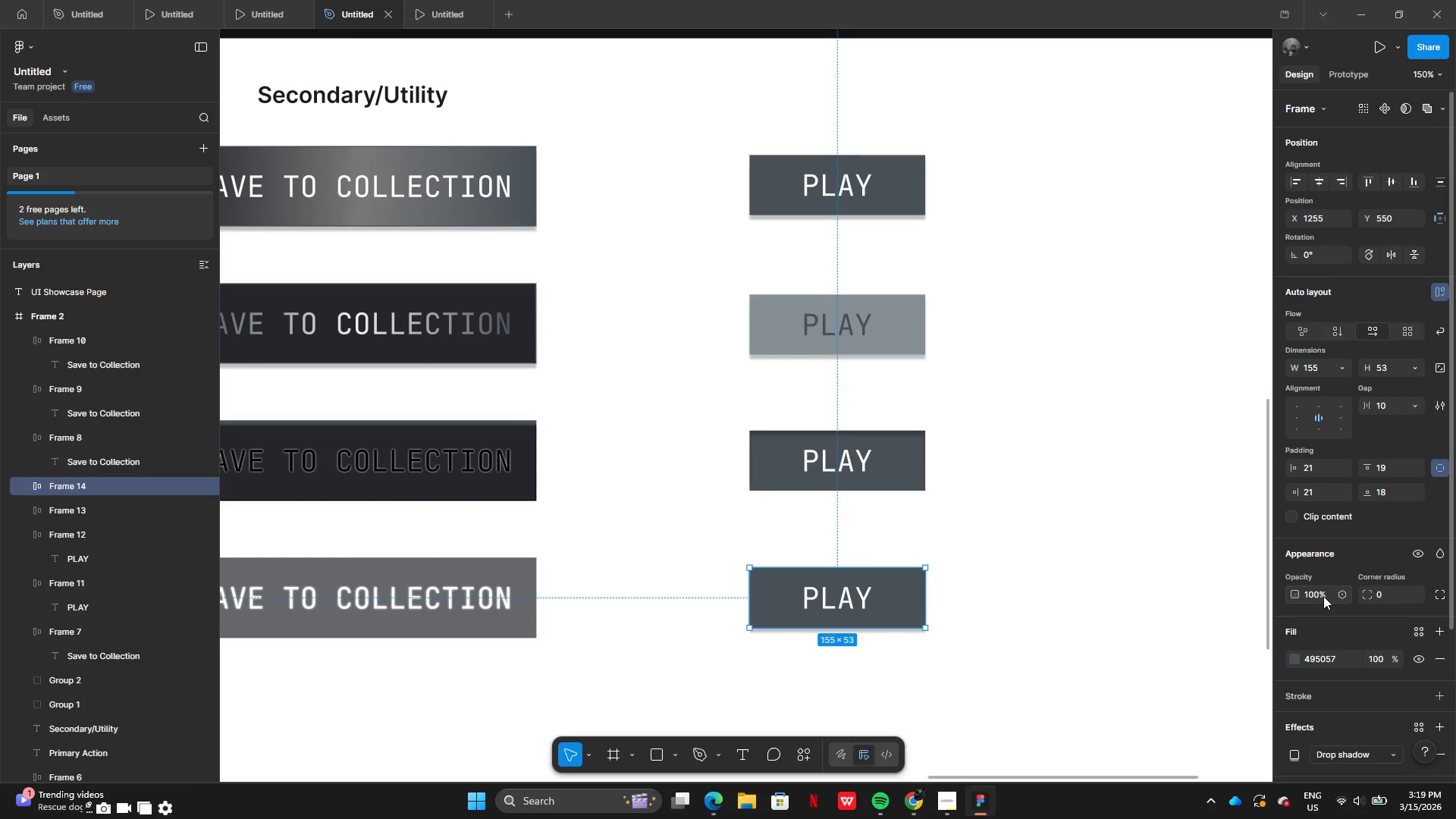 
left_click([1313, 596])
 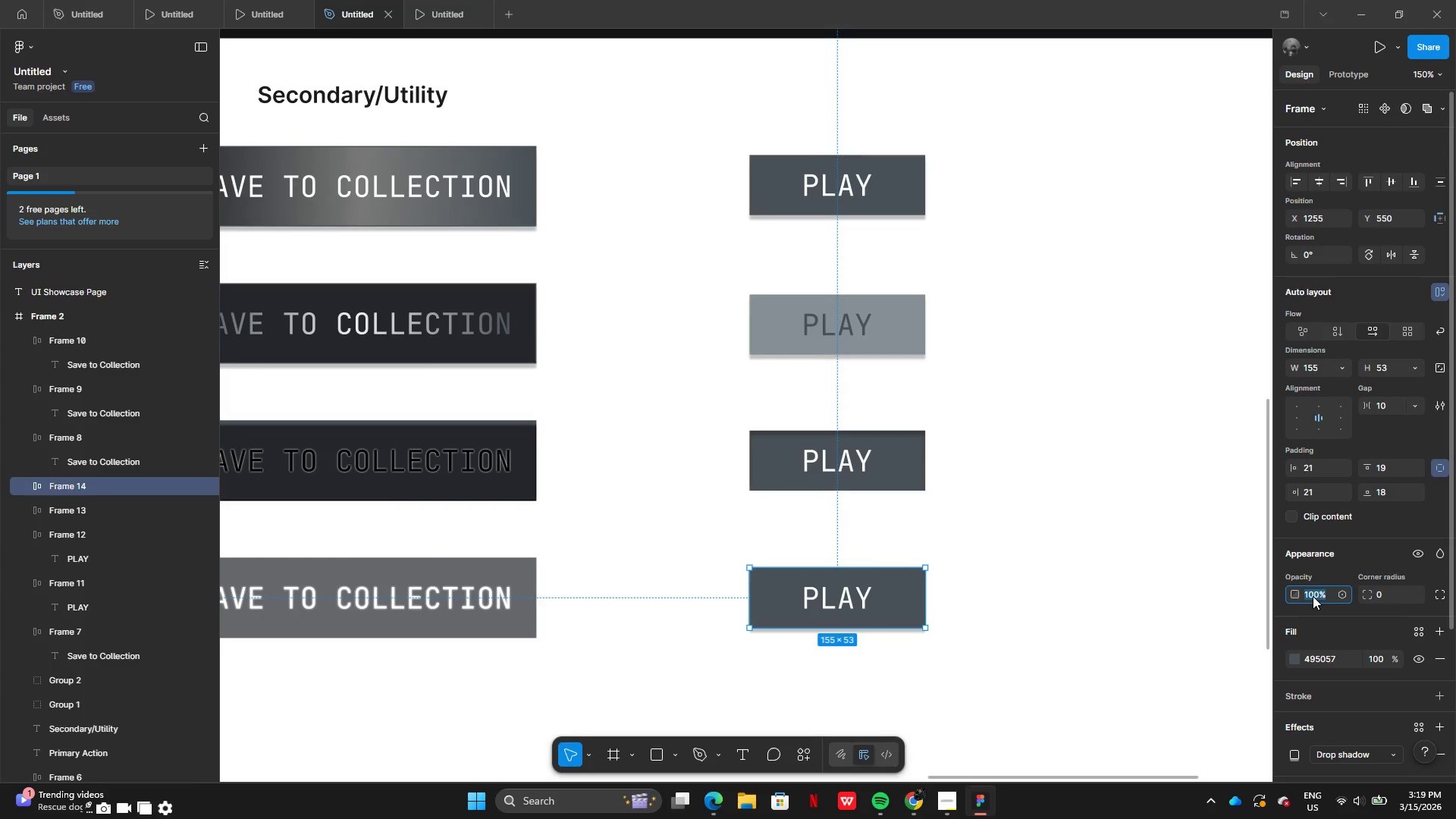 
left_click([1313, 596])
 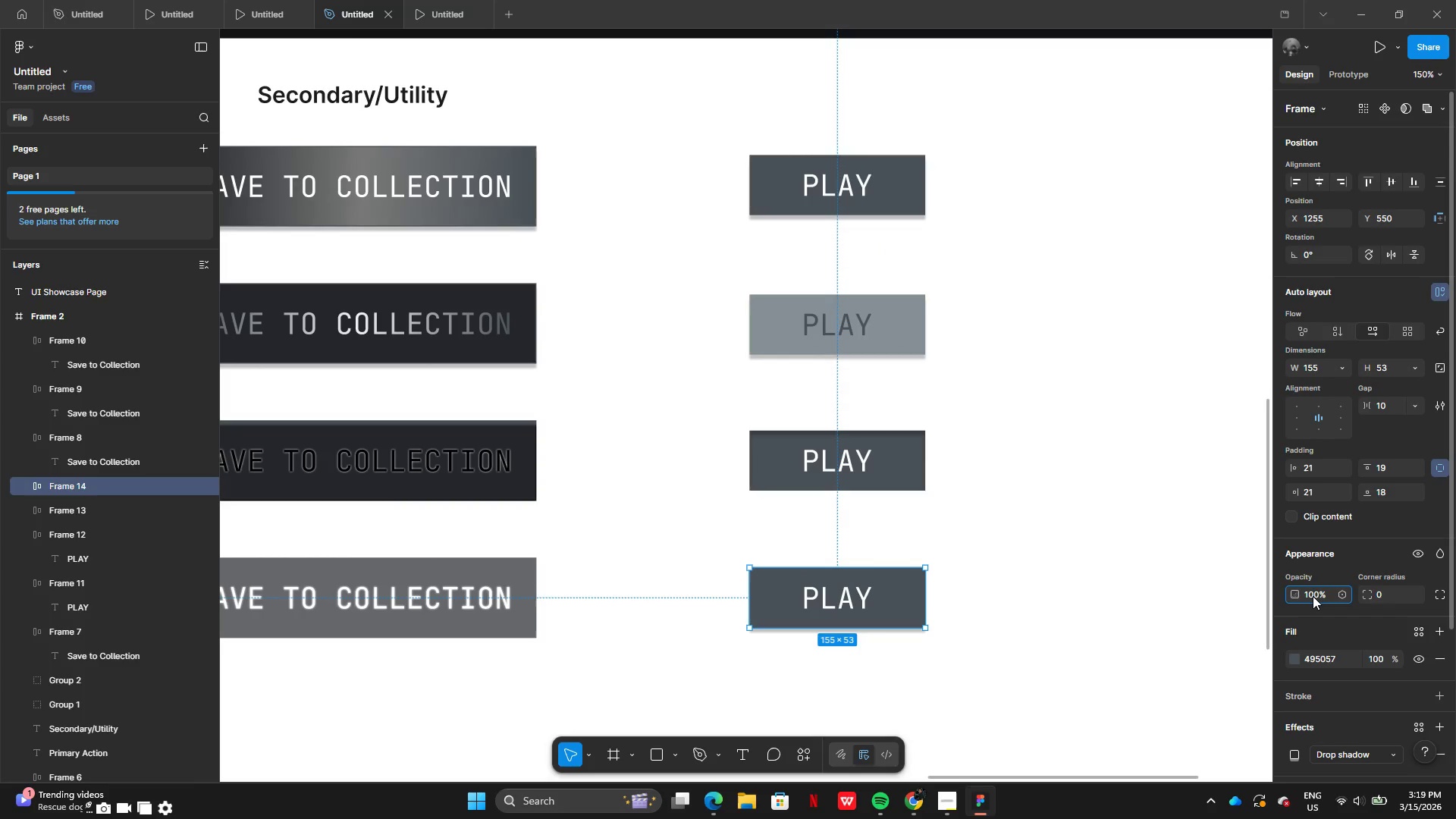 
key(Backspace)
 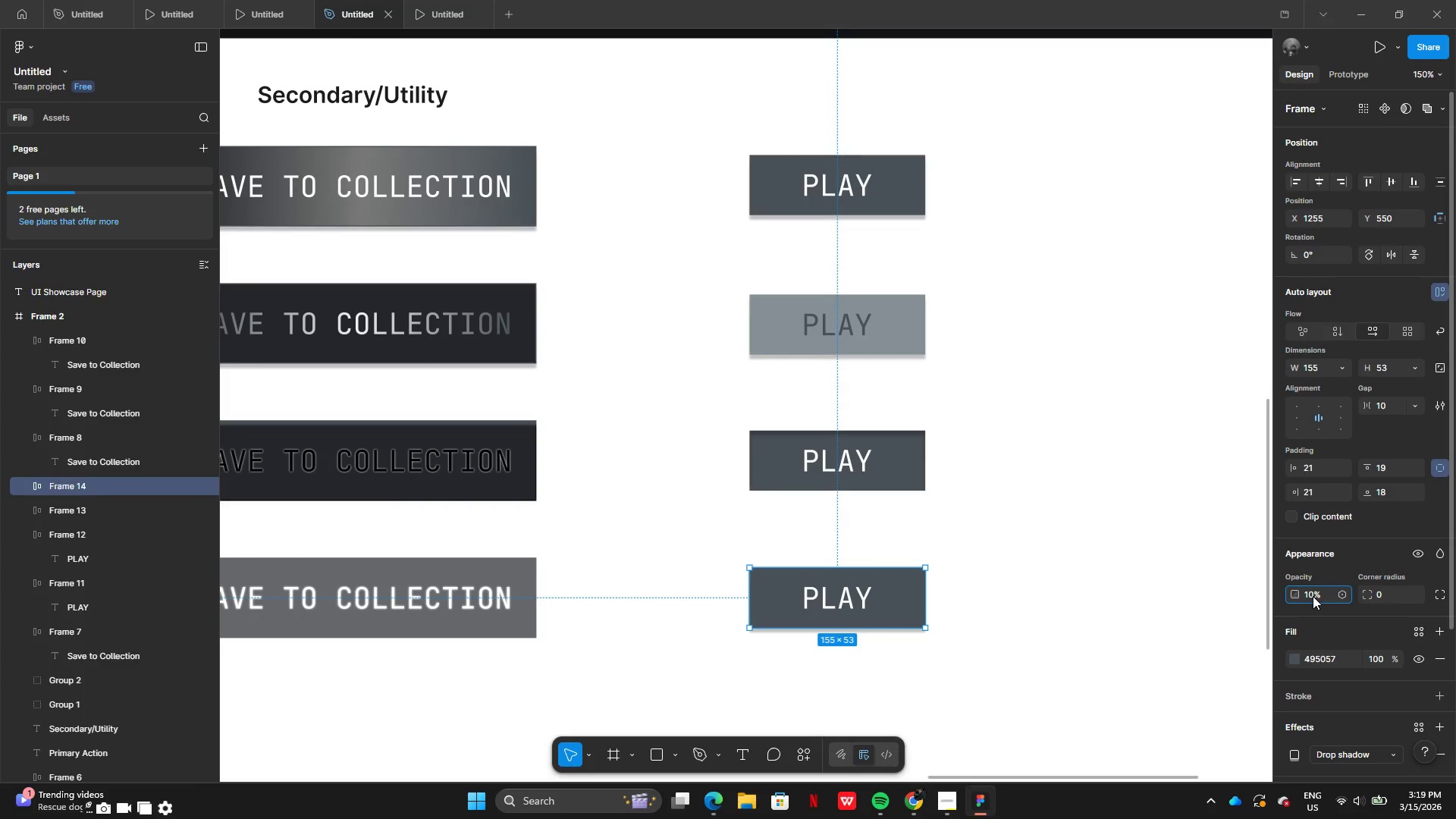 
key(7)
 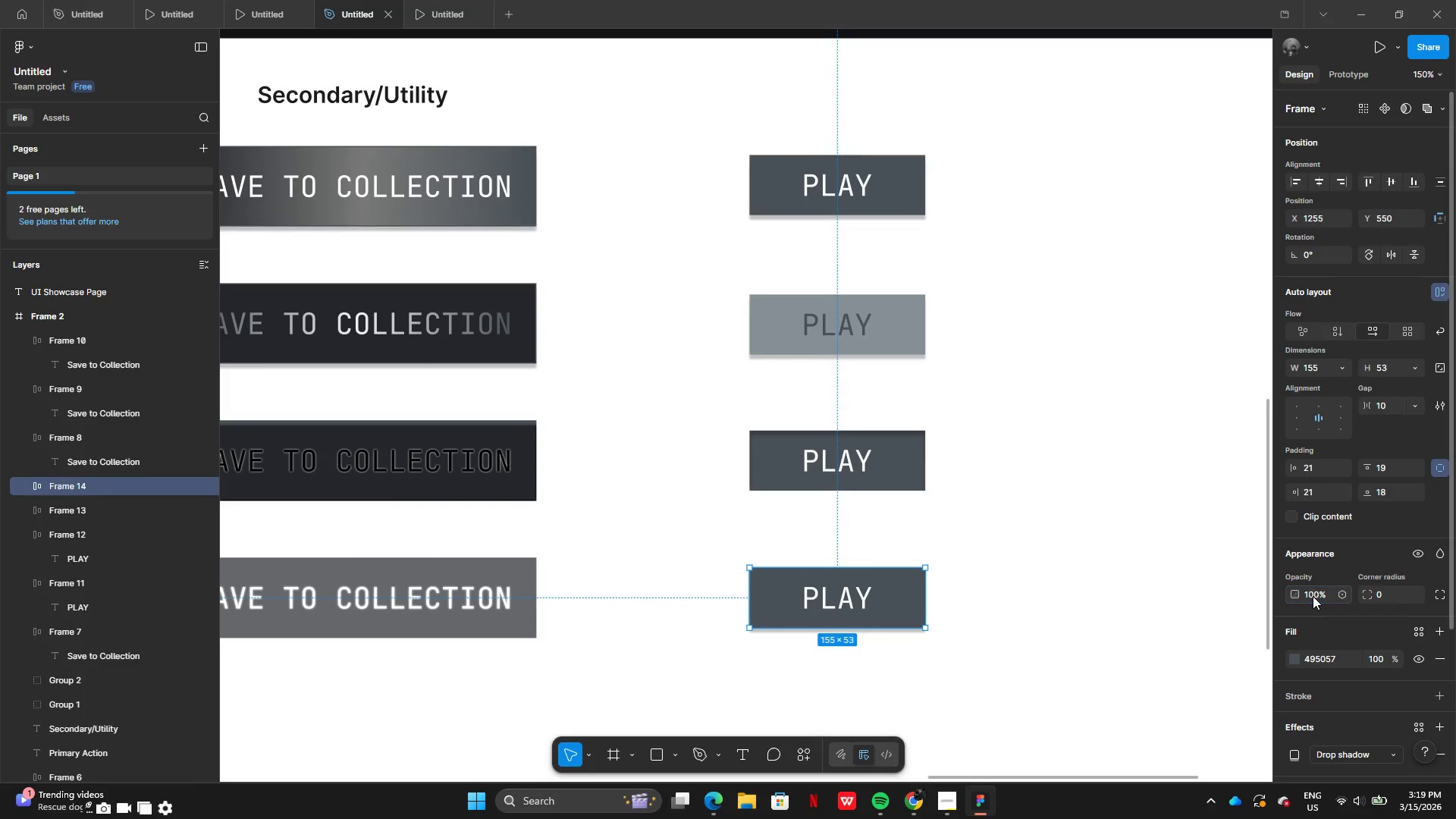 
key(Enter)
 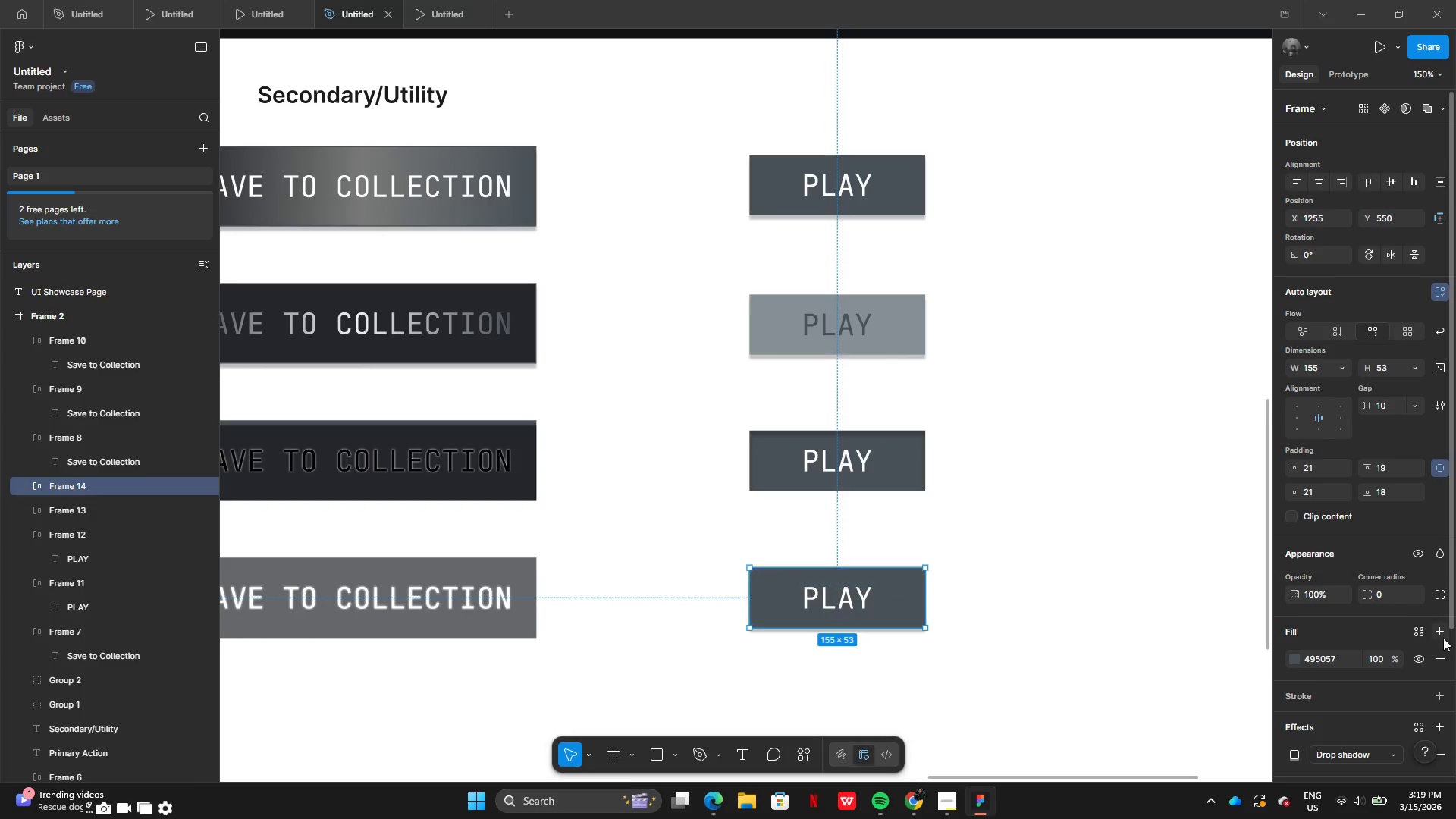 
left_click([1325, 599])
 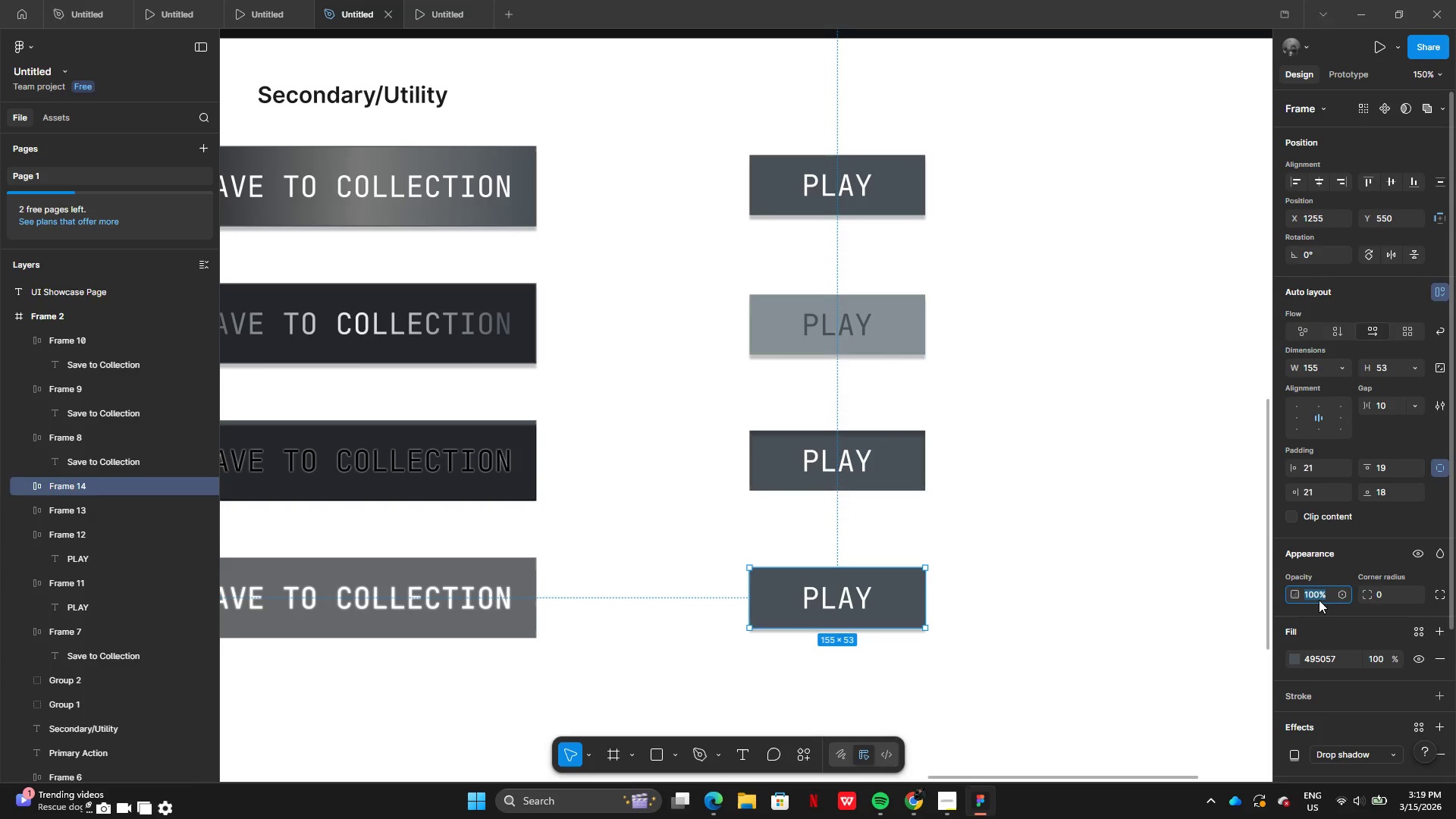 
left_click([1317, 598])
 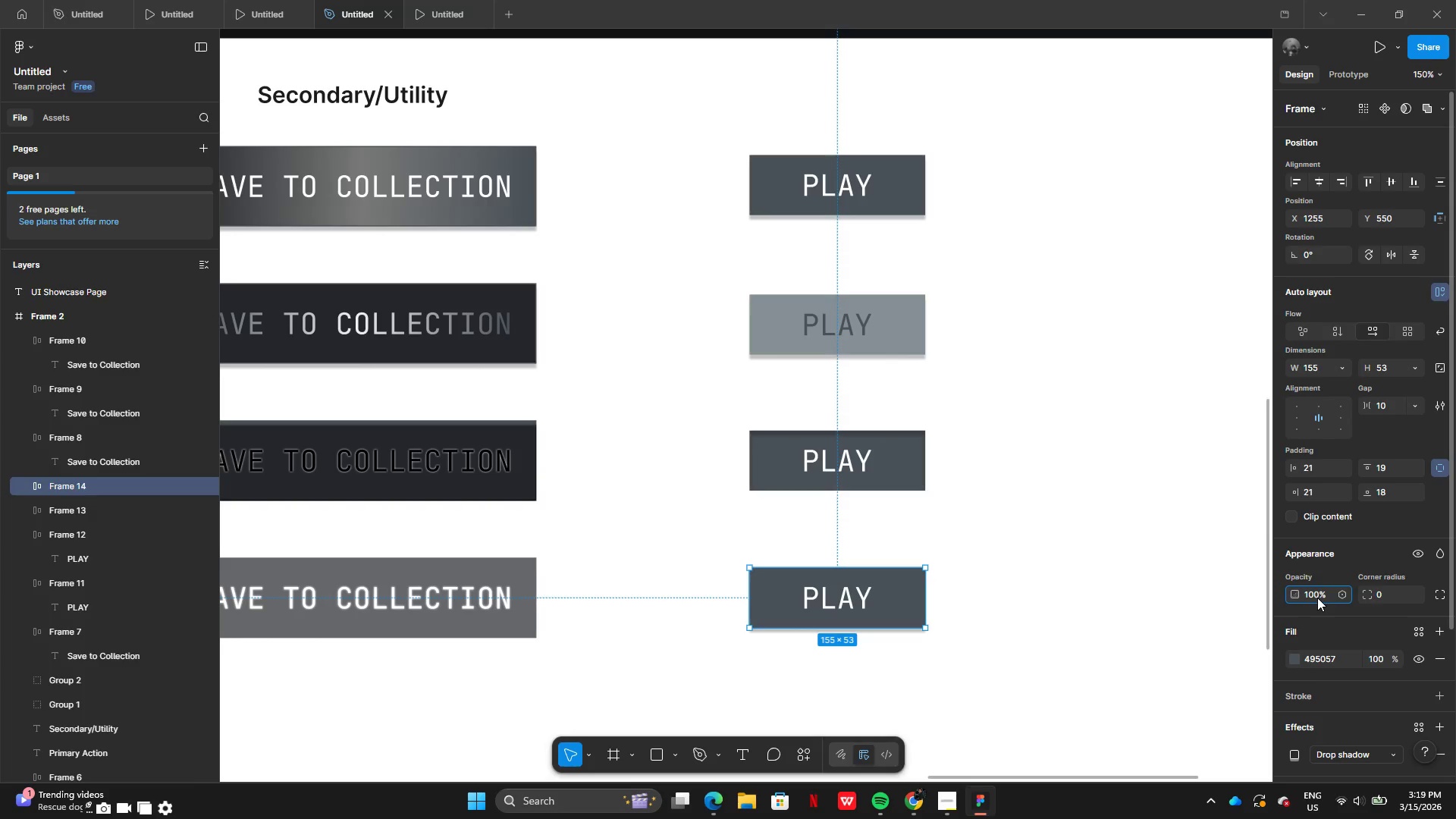 
key(Backspace)
key(Backspace)
key(Backspace)
type(60)
 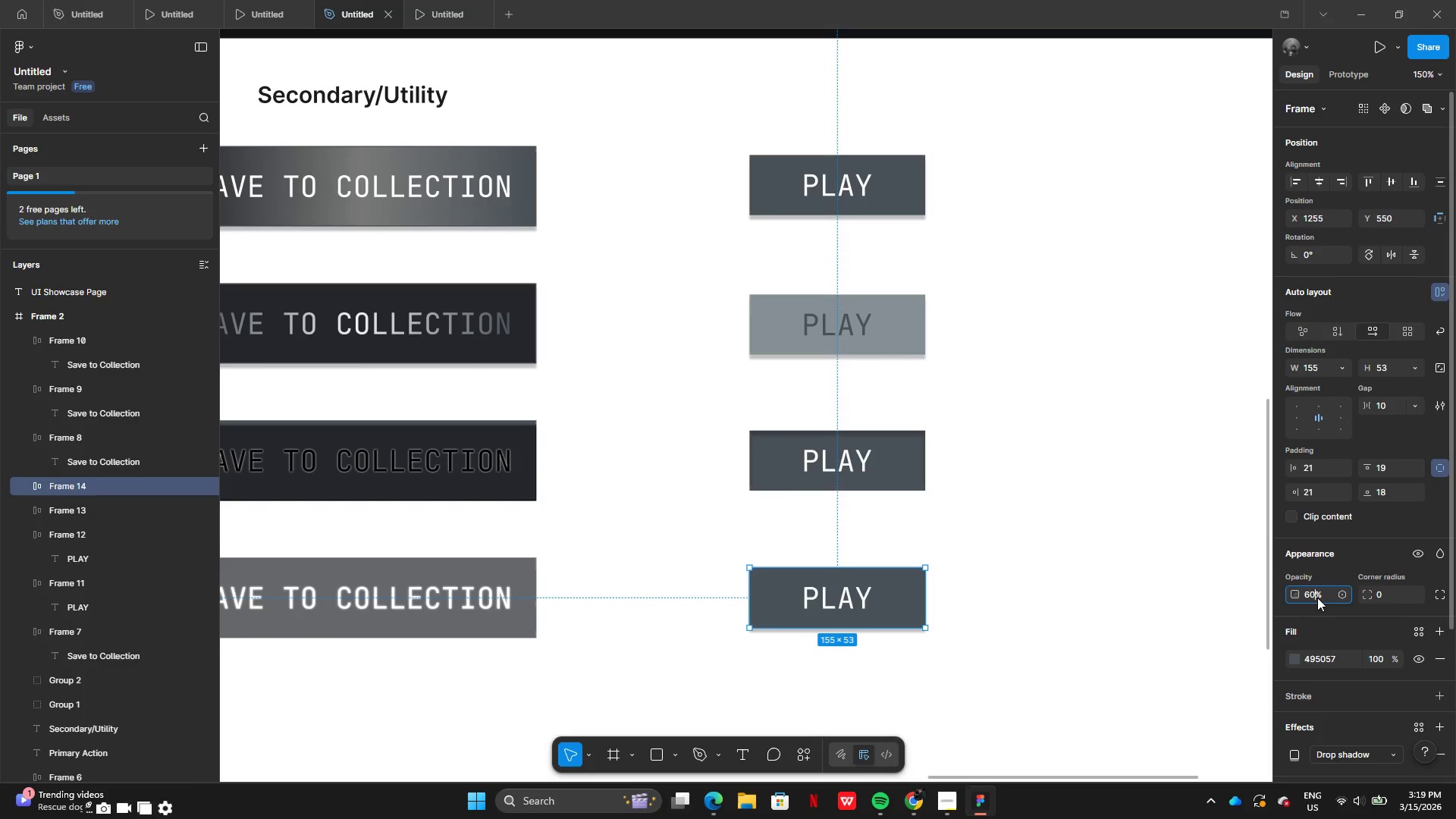 
key(Enter)
 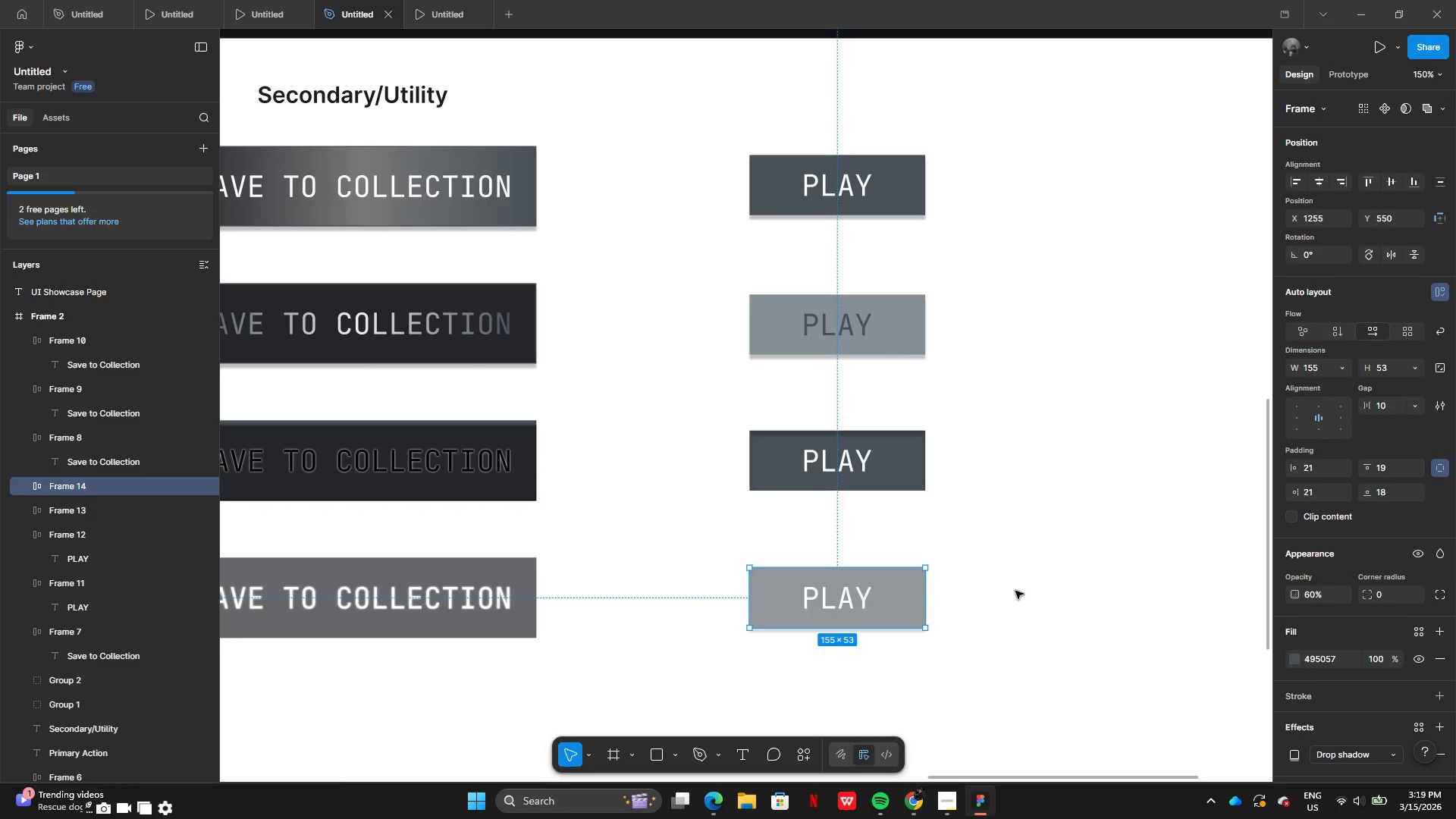 
left_click([1015, 591])
 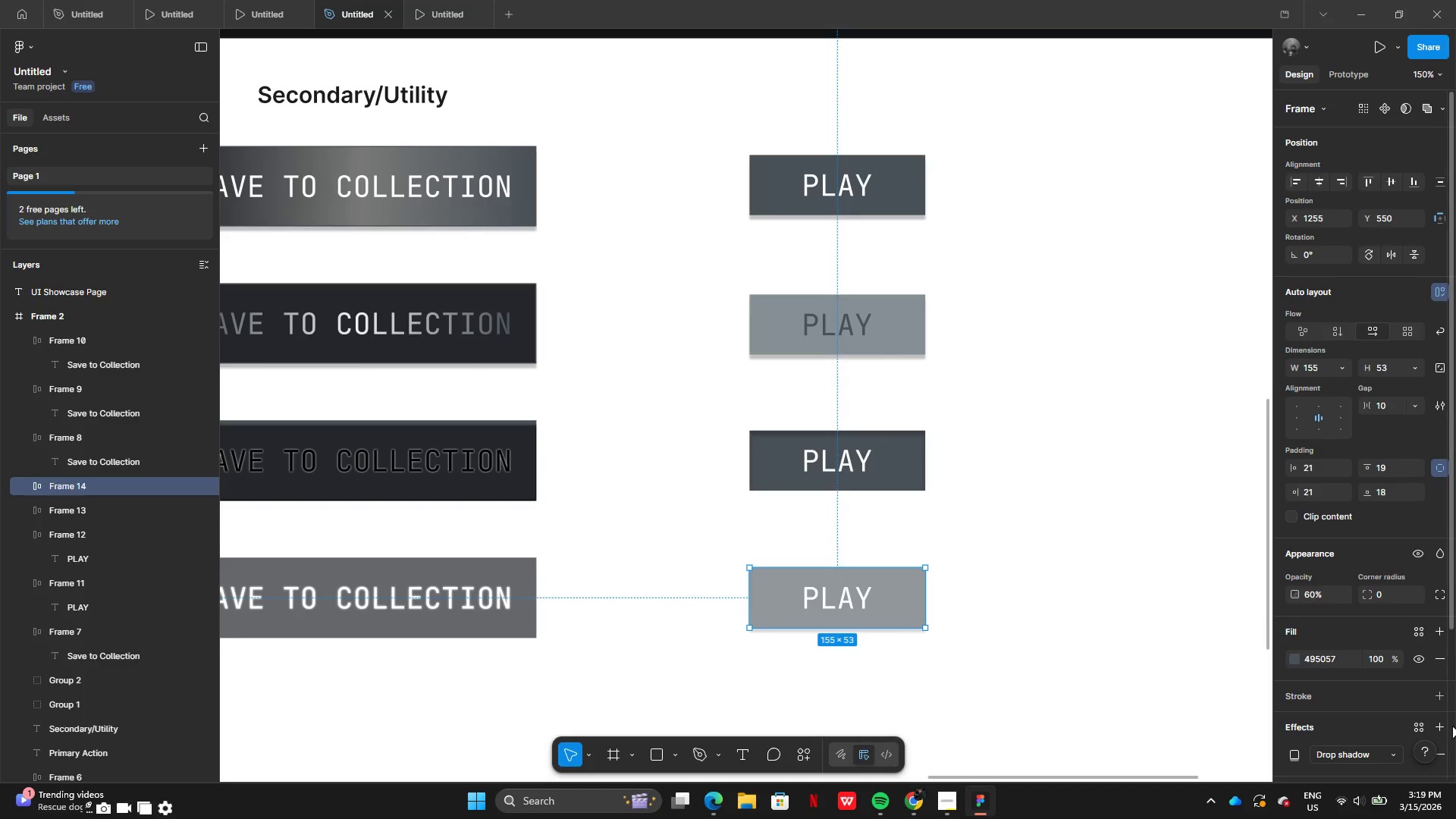 
left_click([1442, 748])
 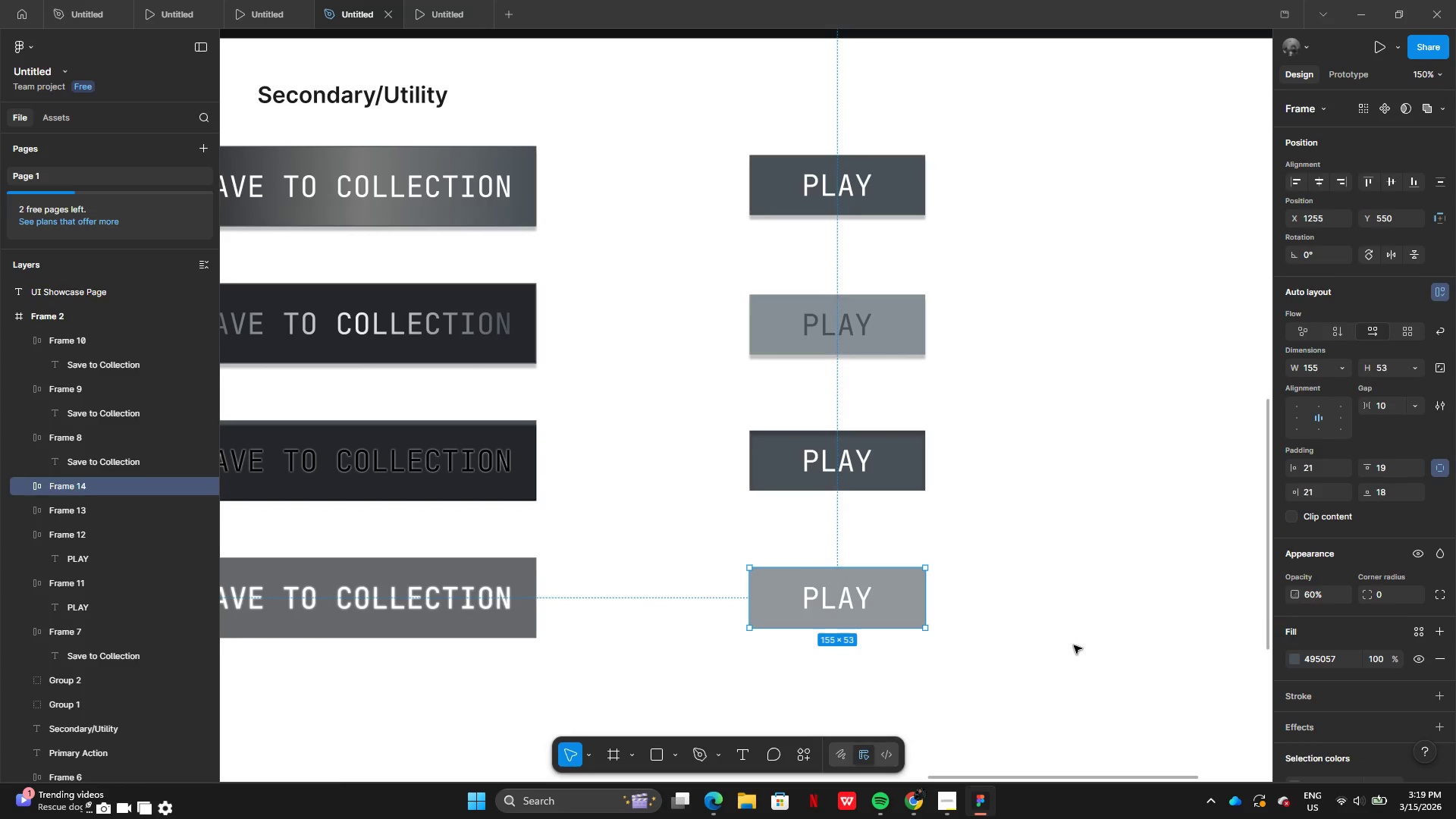 
left_click([1074, 645])
 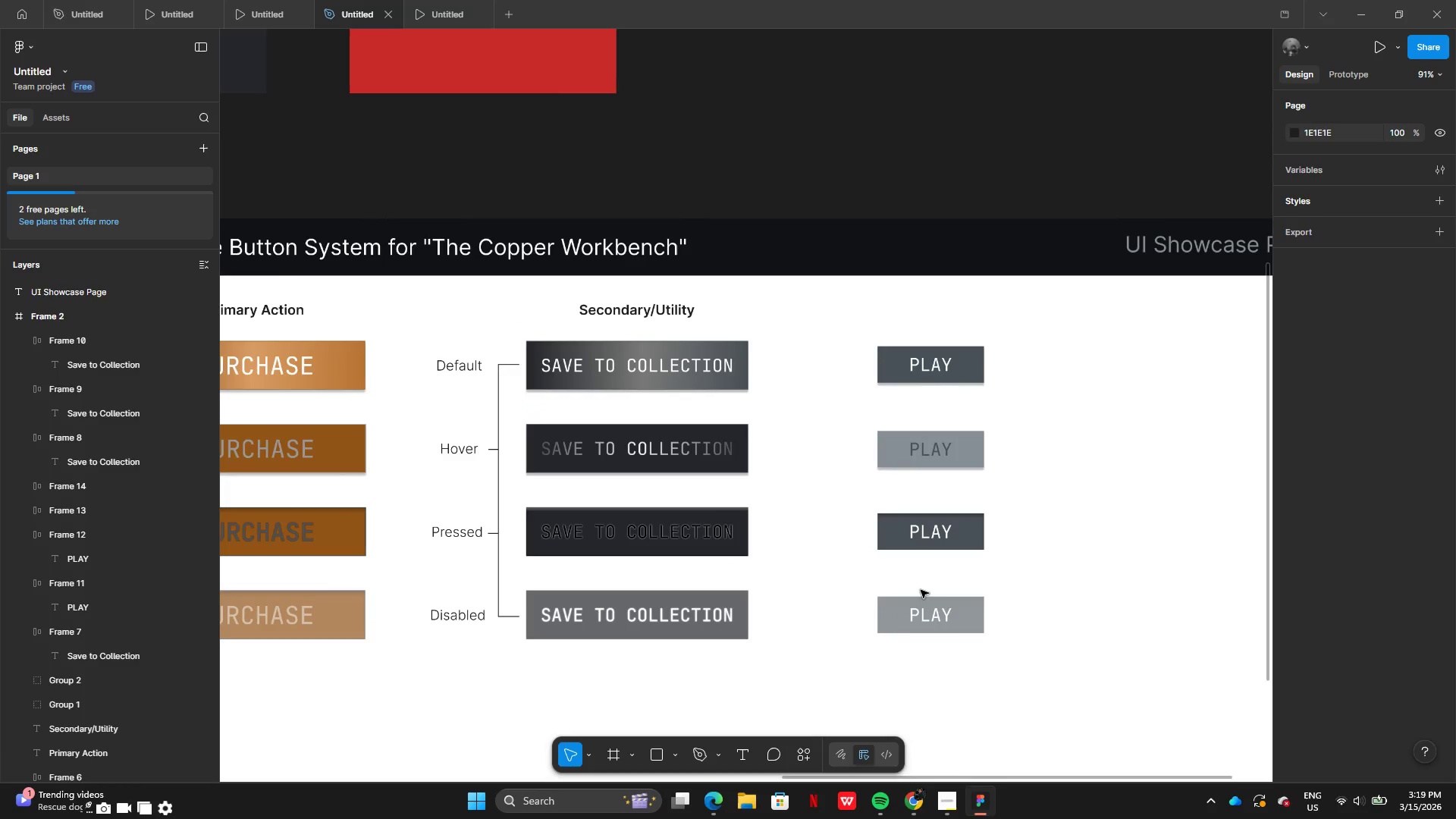 
left_click_drag(start_coordinate=[418, 328], to_coordinate=[495, 616])
 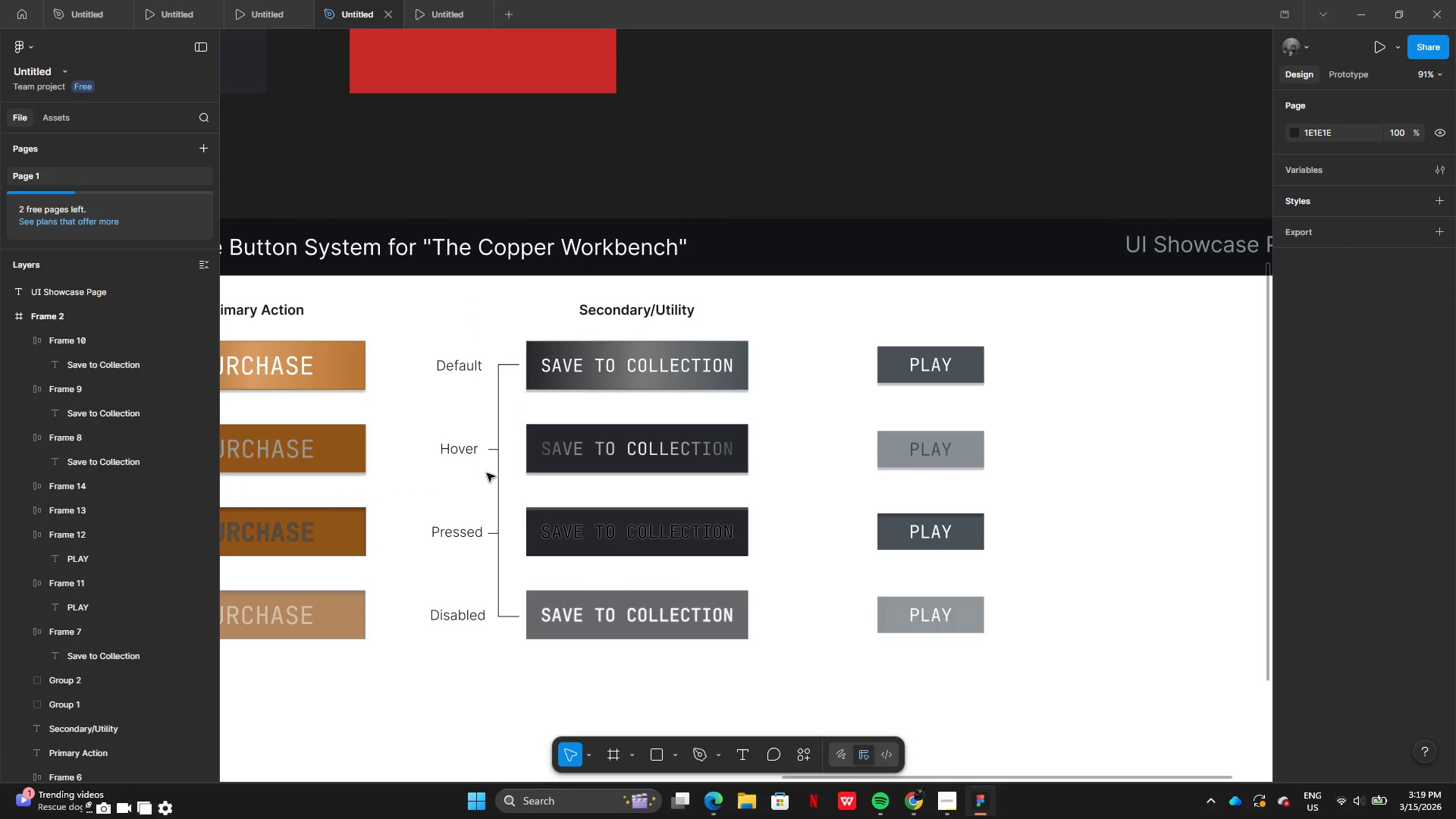 
left_click([425, 291])
 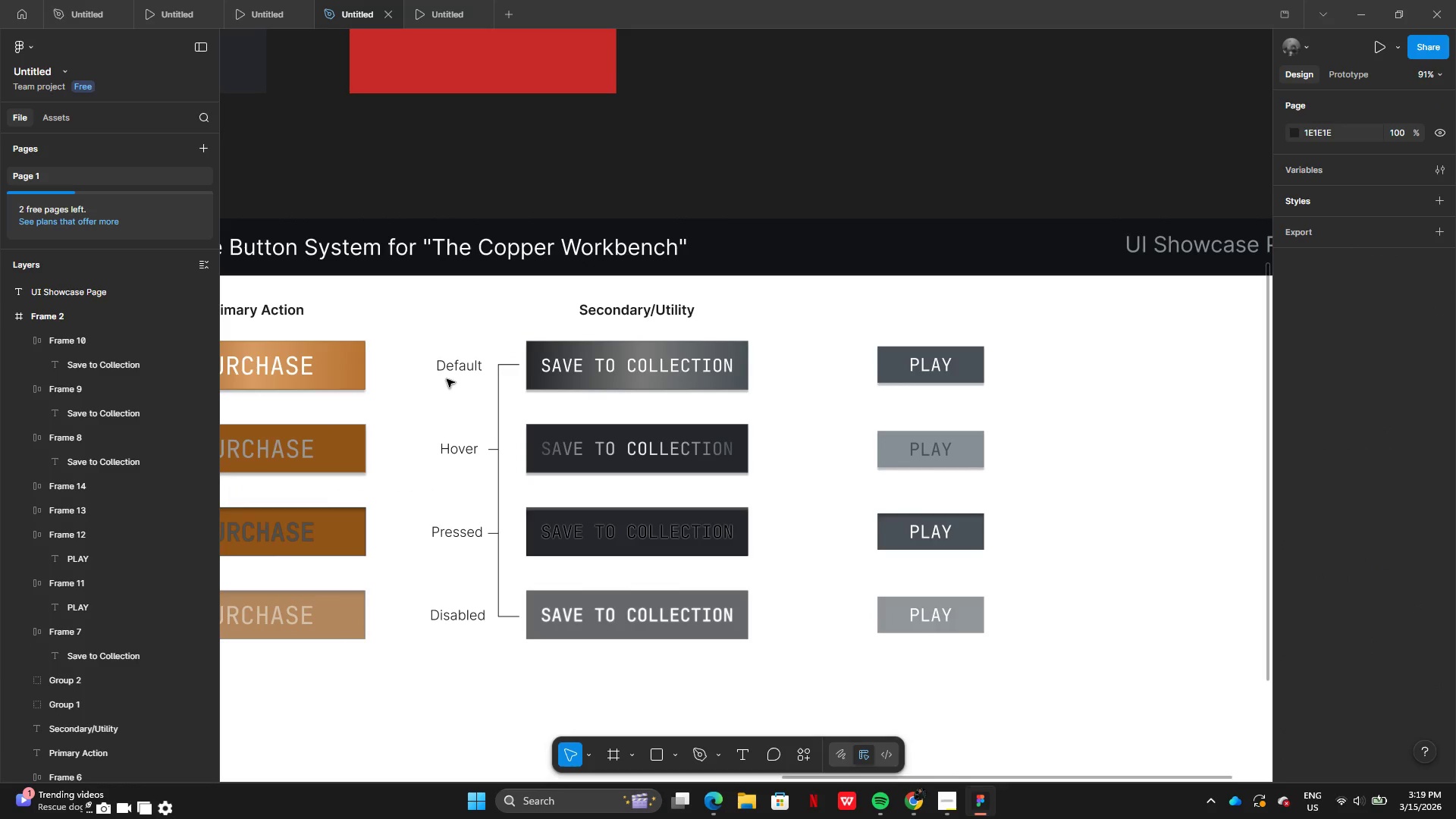 
left_click([443, 362])
 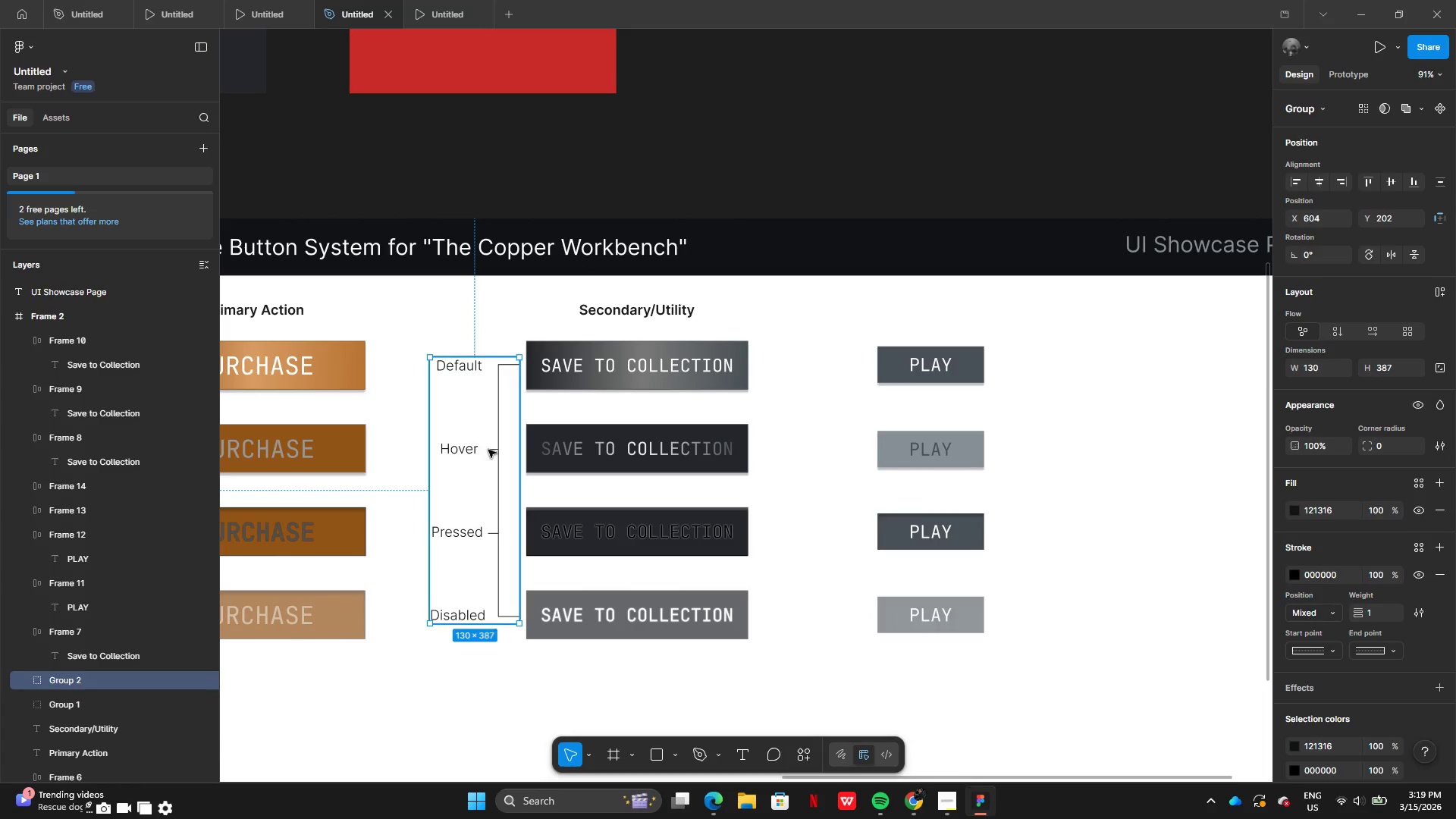 
hold_key(key=AltLeft, duration=0.56)
left_click_drag(start_coordinate=[480, 453], to_coordinate=[518, 453])
 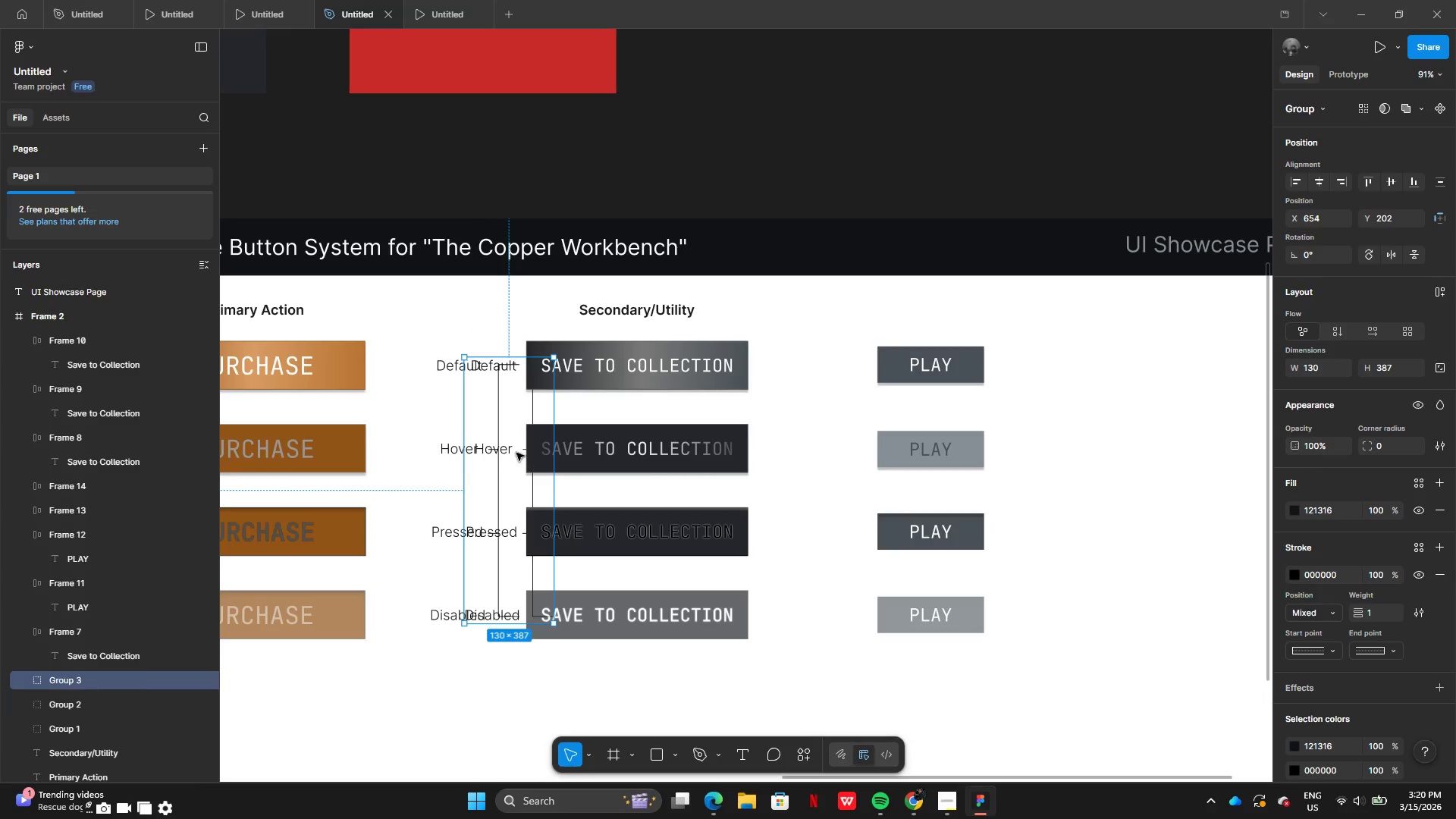 
left_click_drag(start_coordinate=[497, 449], to_coordinate=[815, 451])
 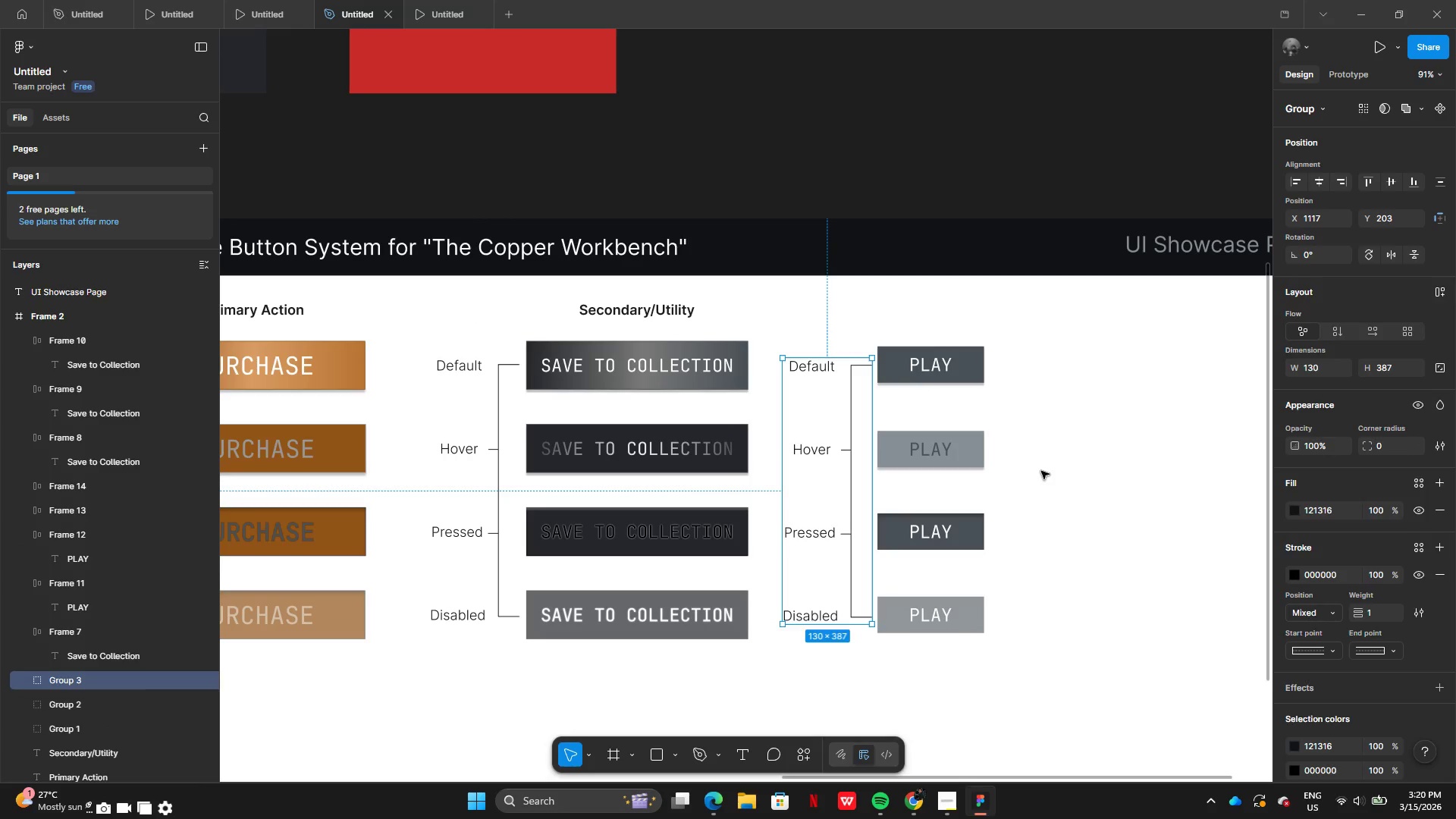 
left_click([1041, 471])
 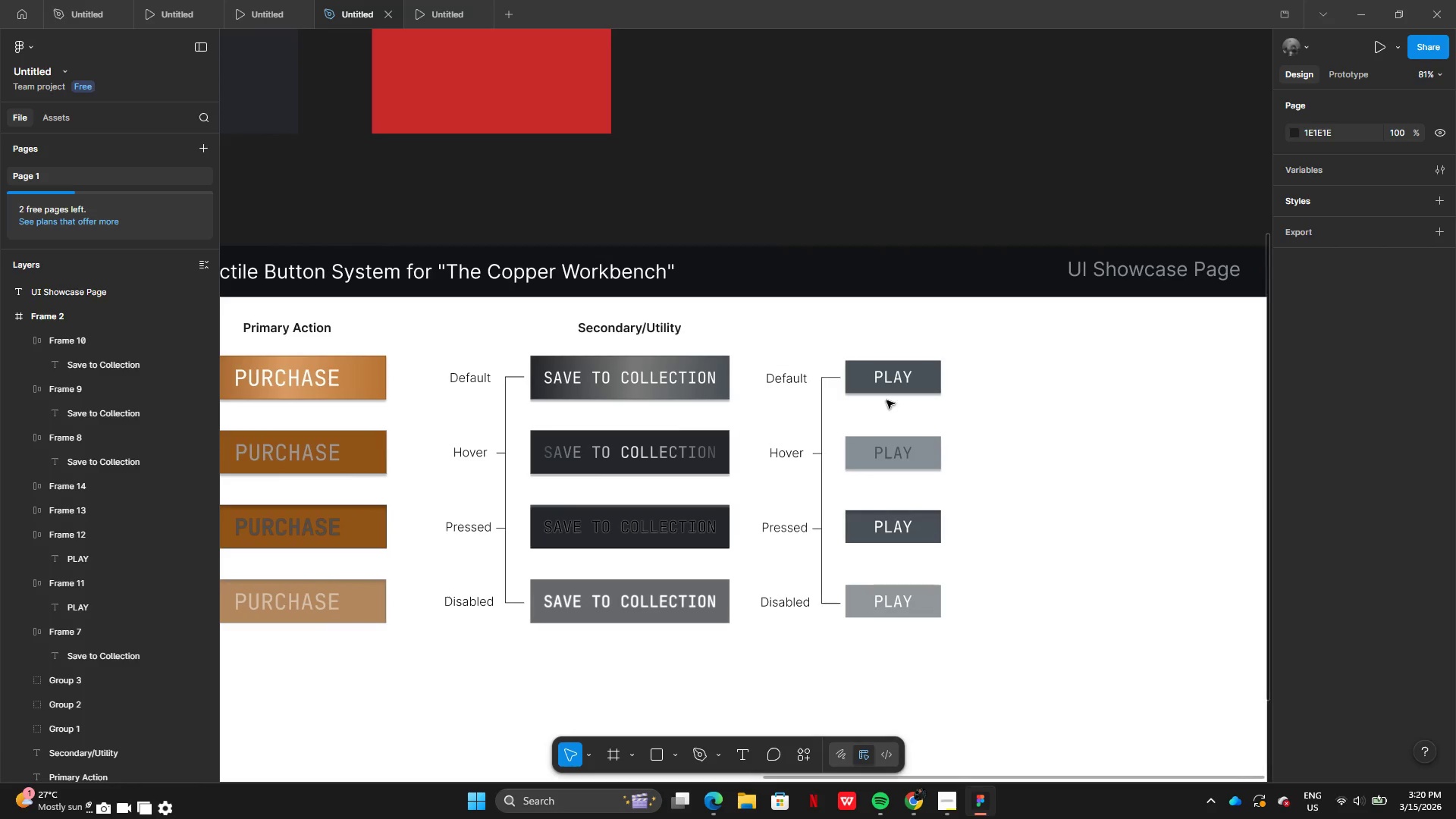 
left_click_drag(start_coordinate=[770, 332], to_coordinate=[918, 611])
 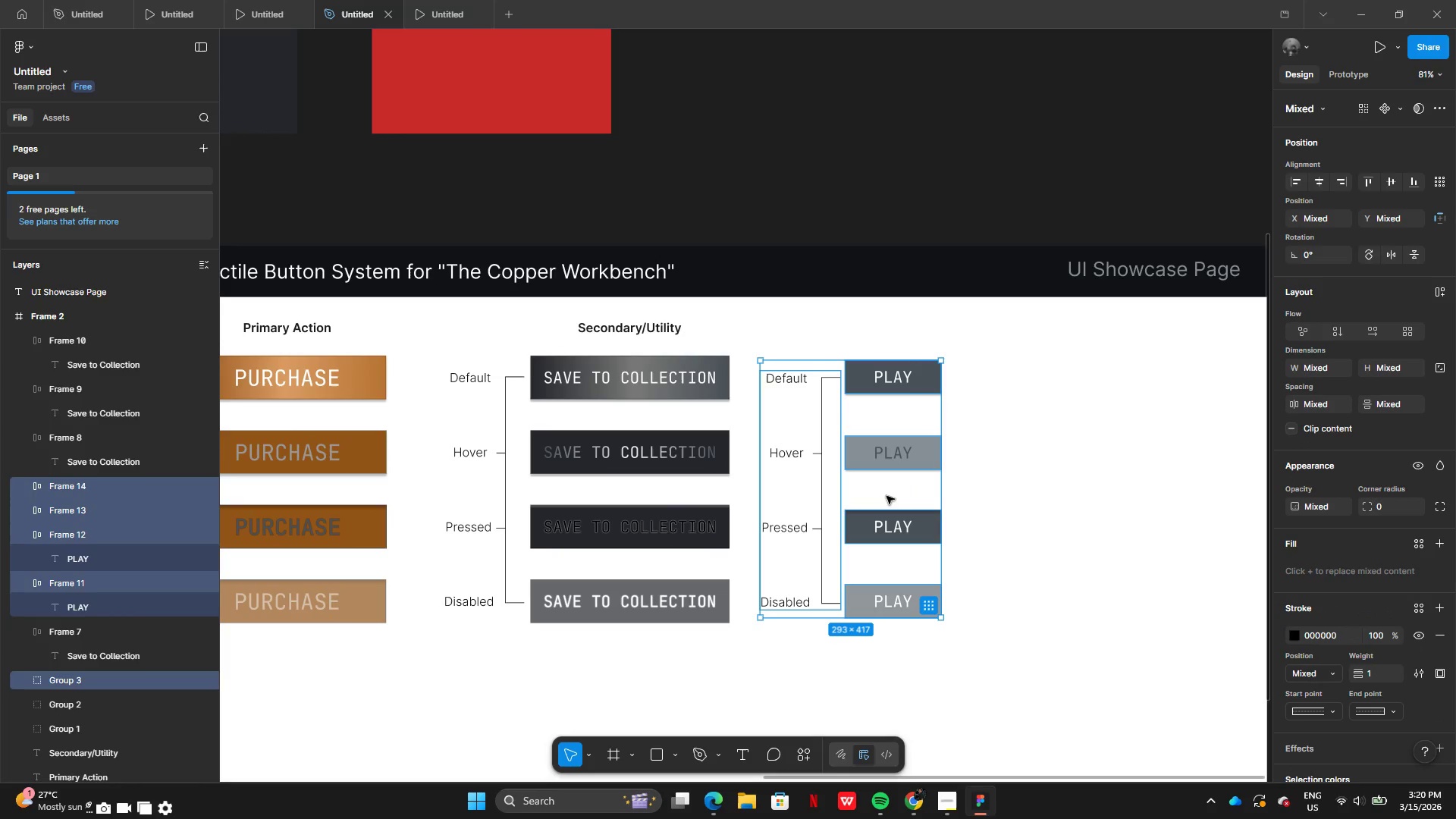 
left_click_drag(start_coordinate=[886, 495], to_coordinate=[915, 494])
 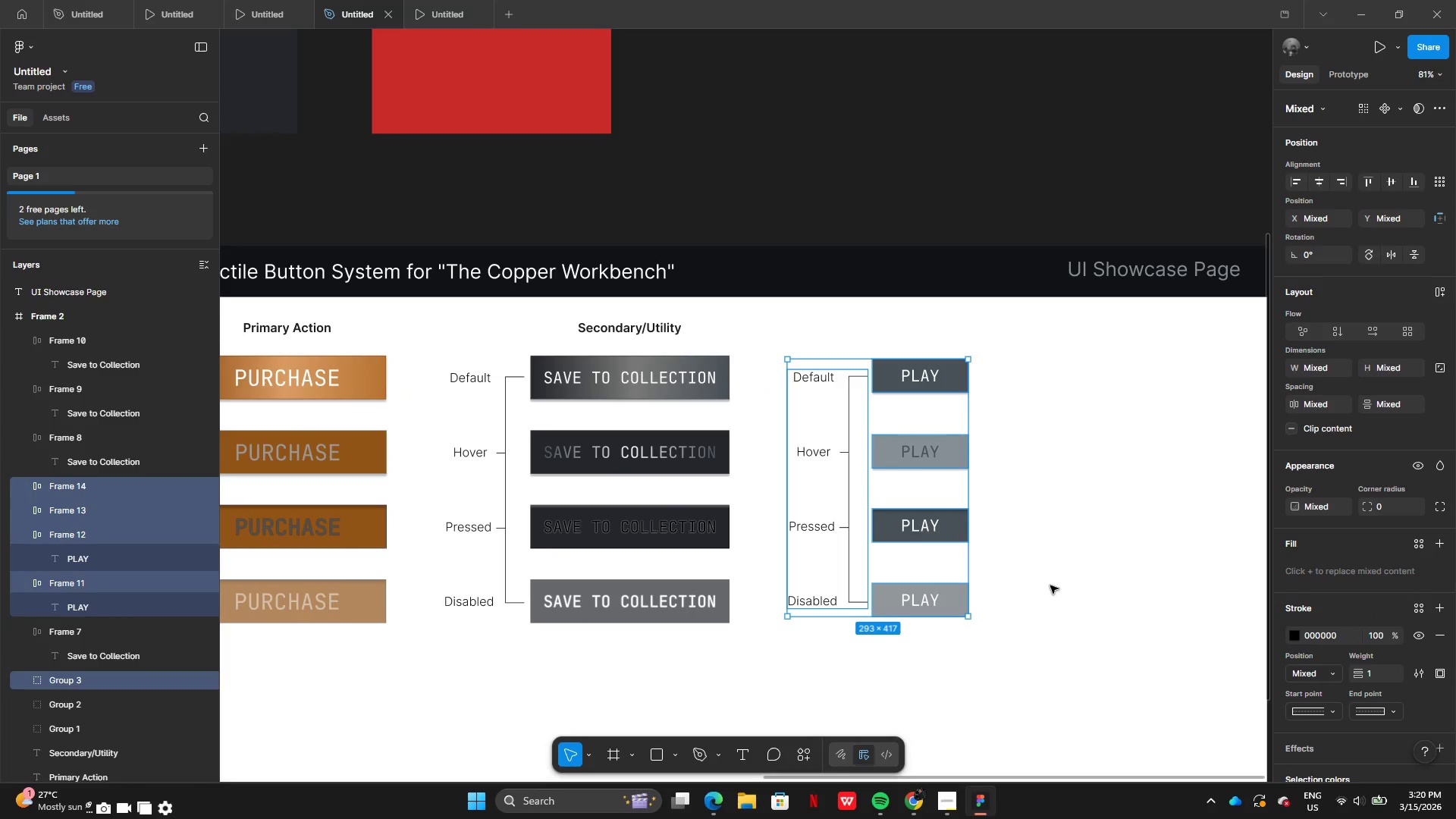 
left_click([1050, 585])
 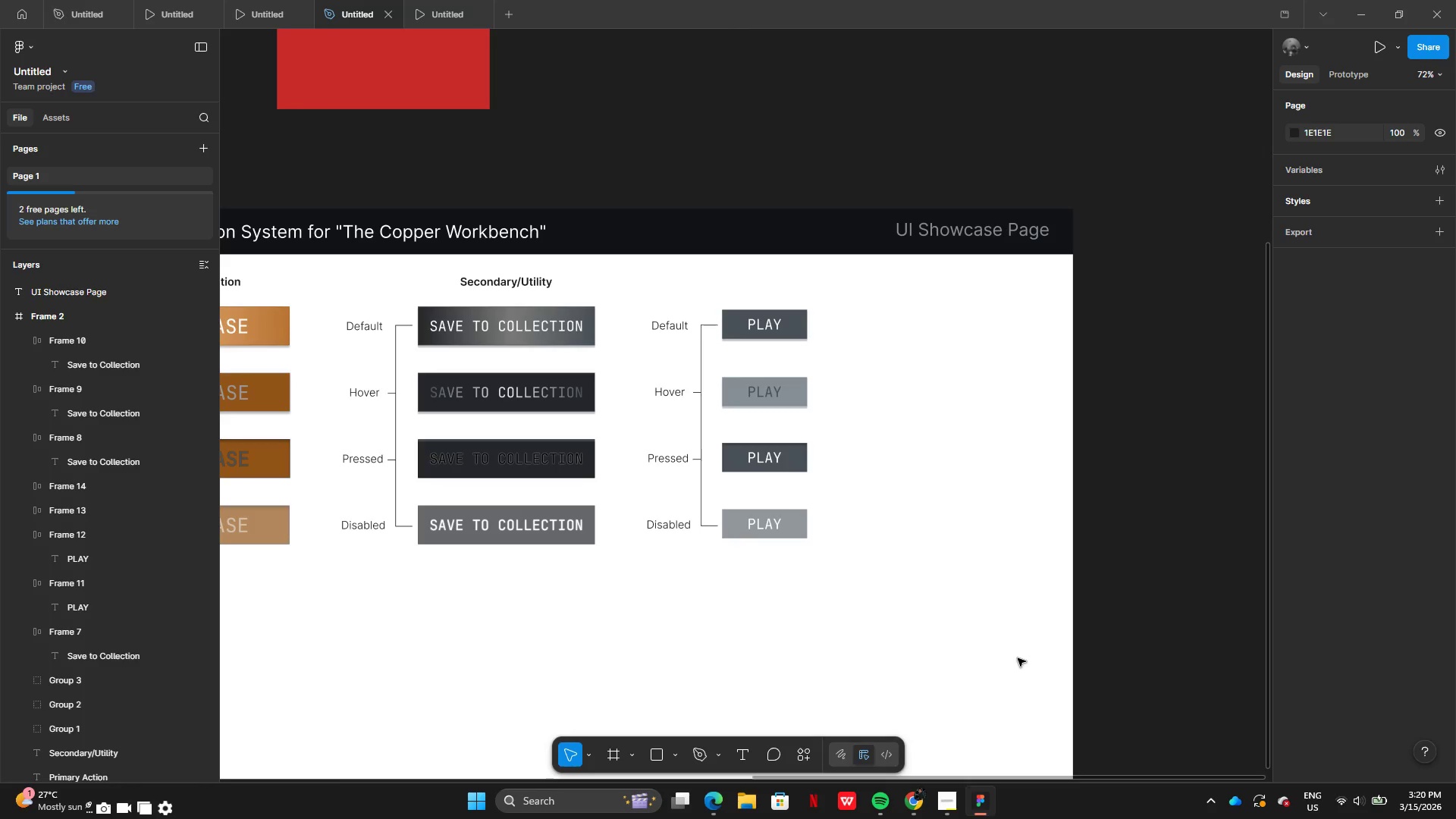 
wait(27.36)
 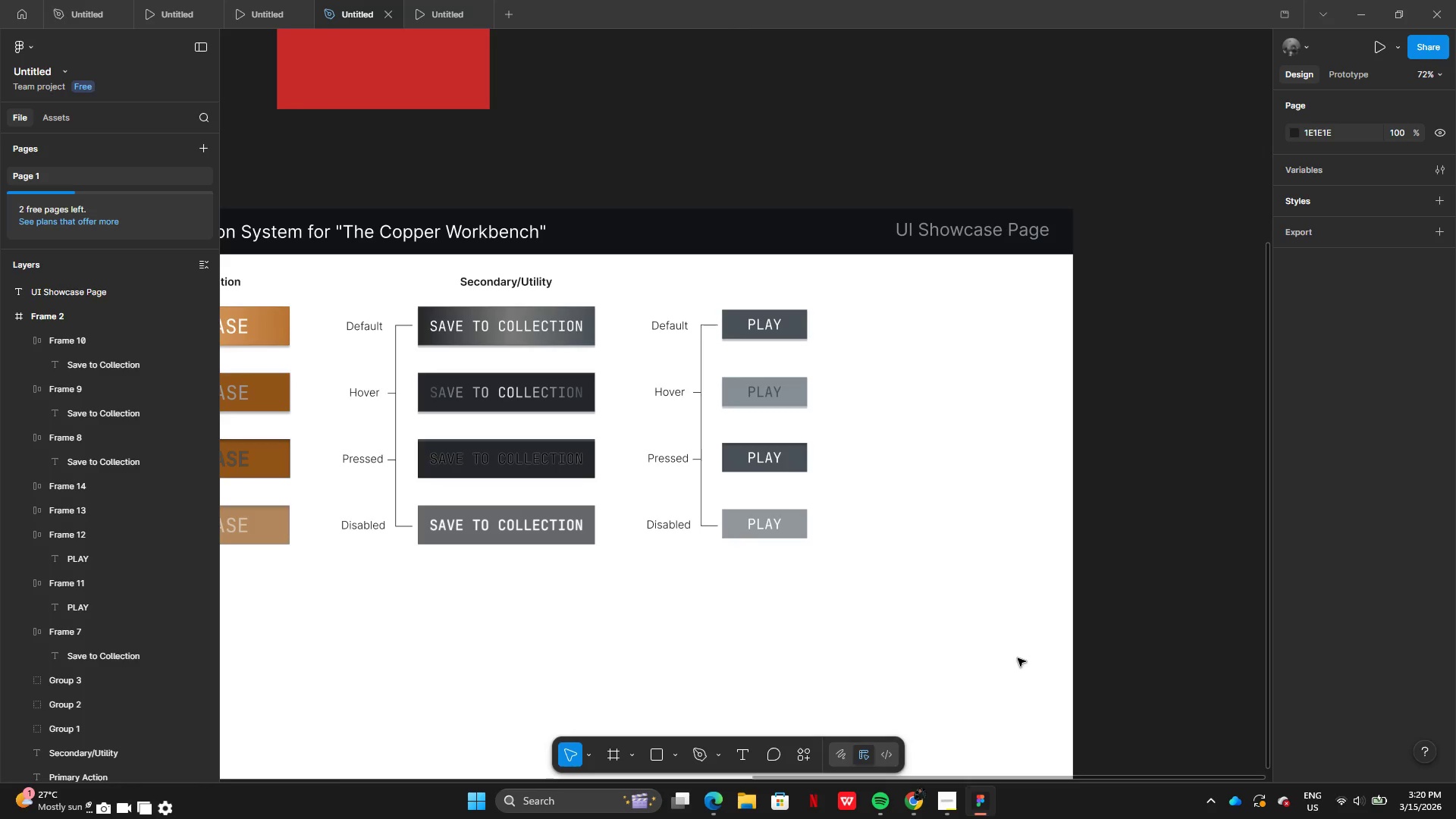 
left_click_drag(start_coordinate=[558, 307], to_coordinate=[692, 581])
 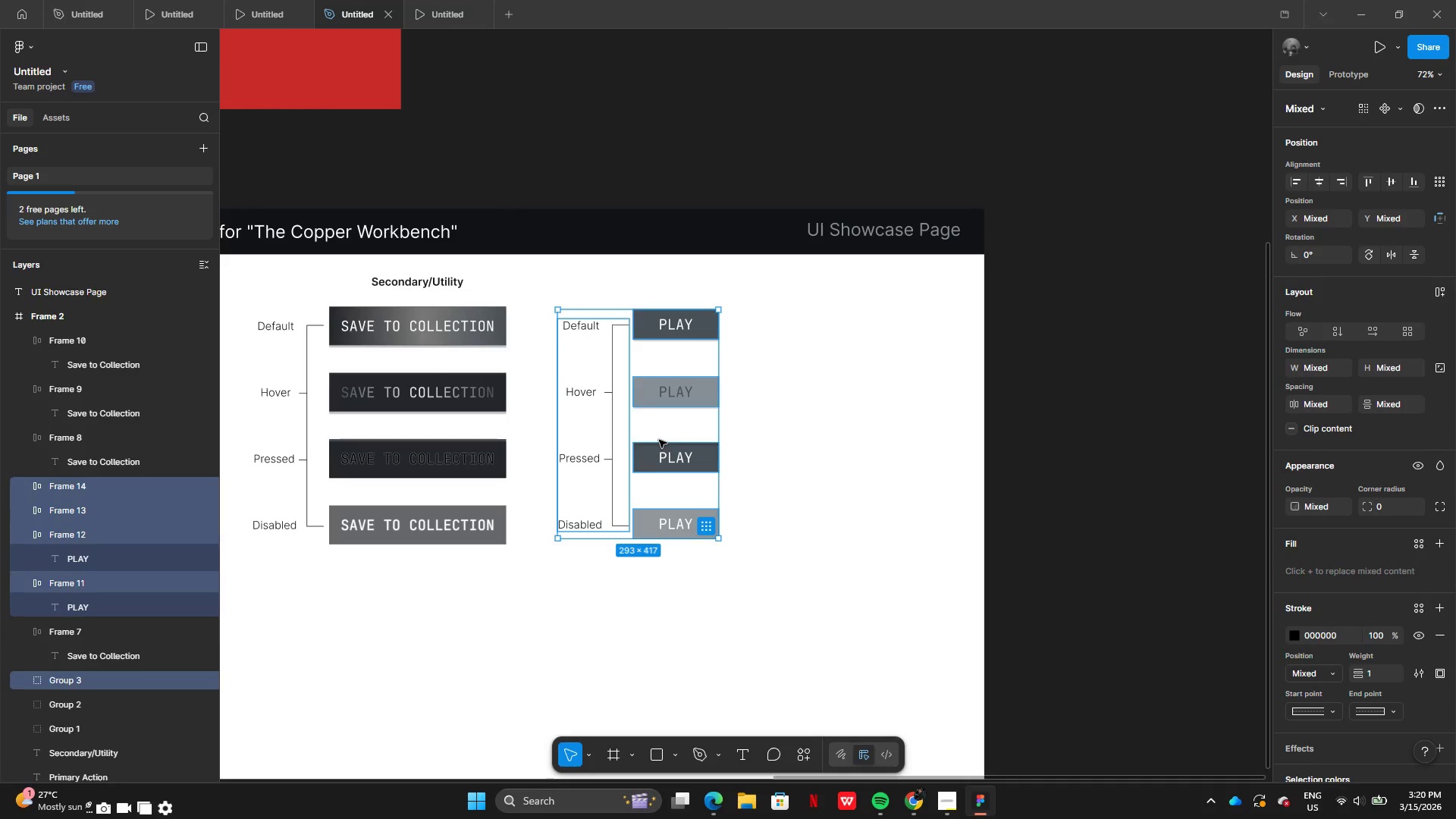 
hold_key(key=AltLeft, duration=0.5)
left_click_drag(start_coordinate=[645, 430], to_coordinate=[720, 440])
 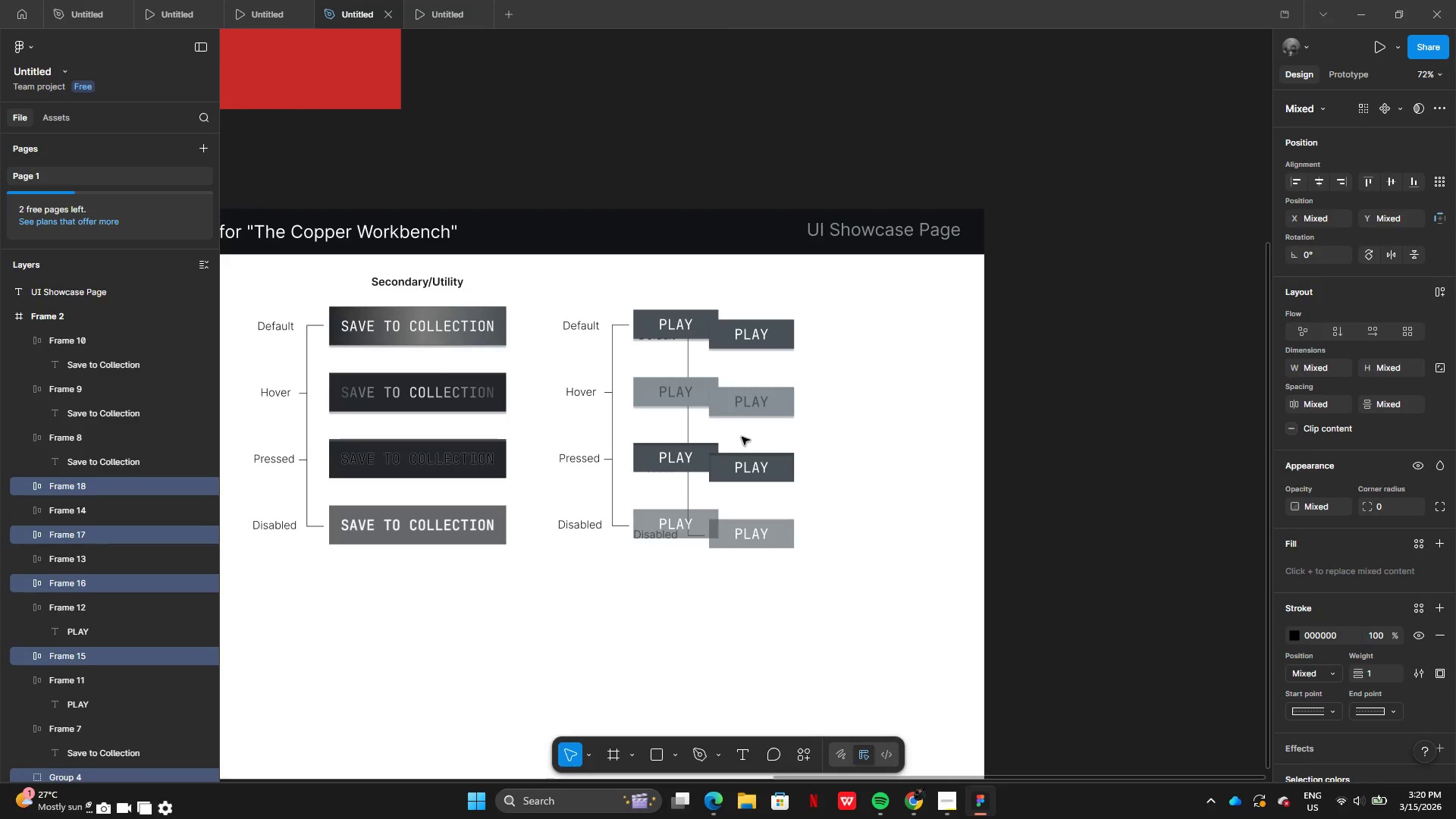 
left_click_drag(start_coordinate=[742, 437], to_coordinate=[661, 685])
 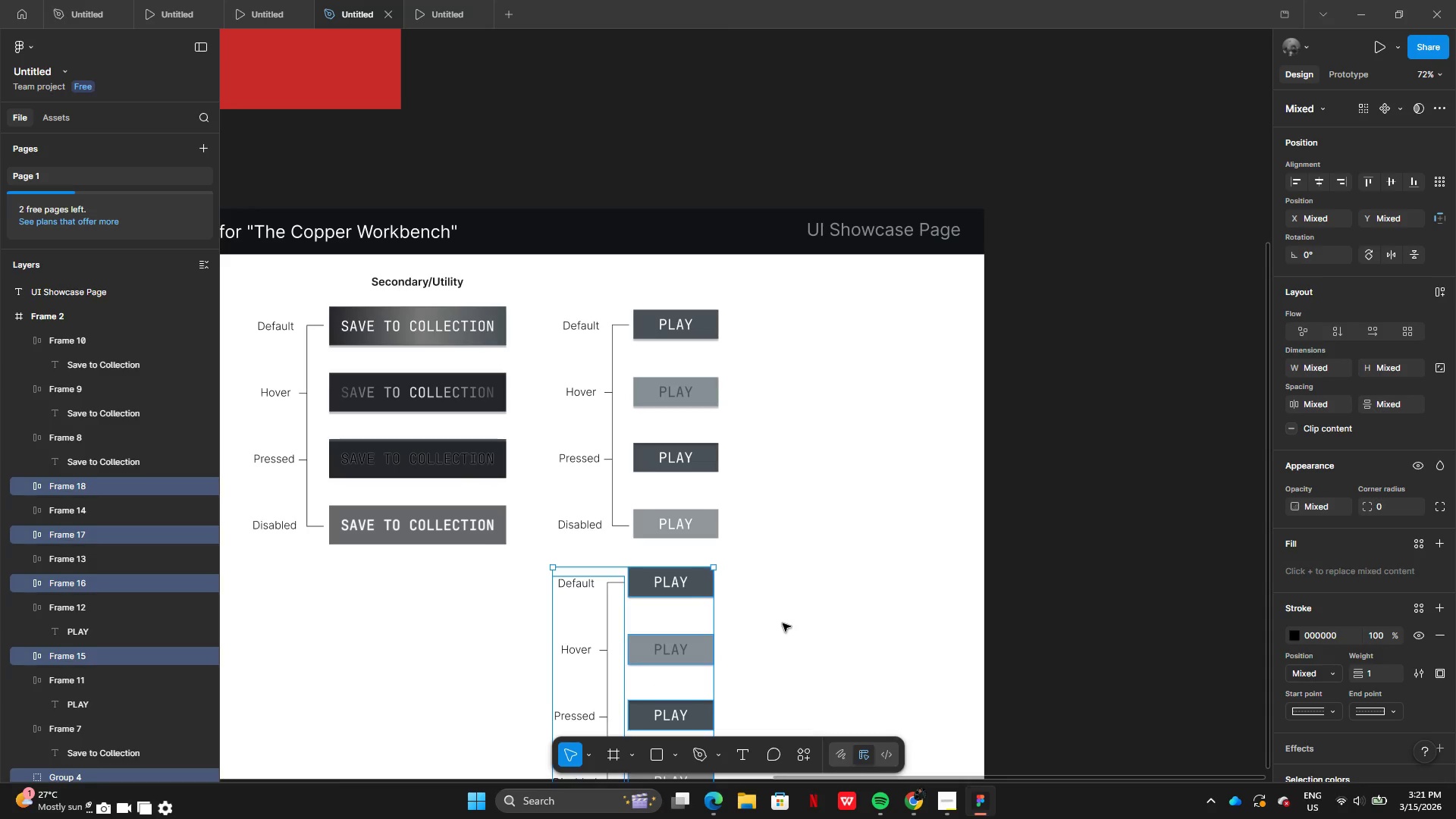 
left_click([783, 623])
 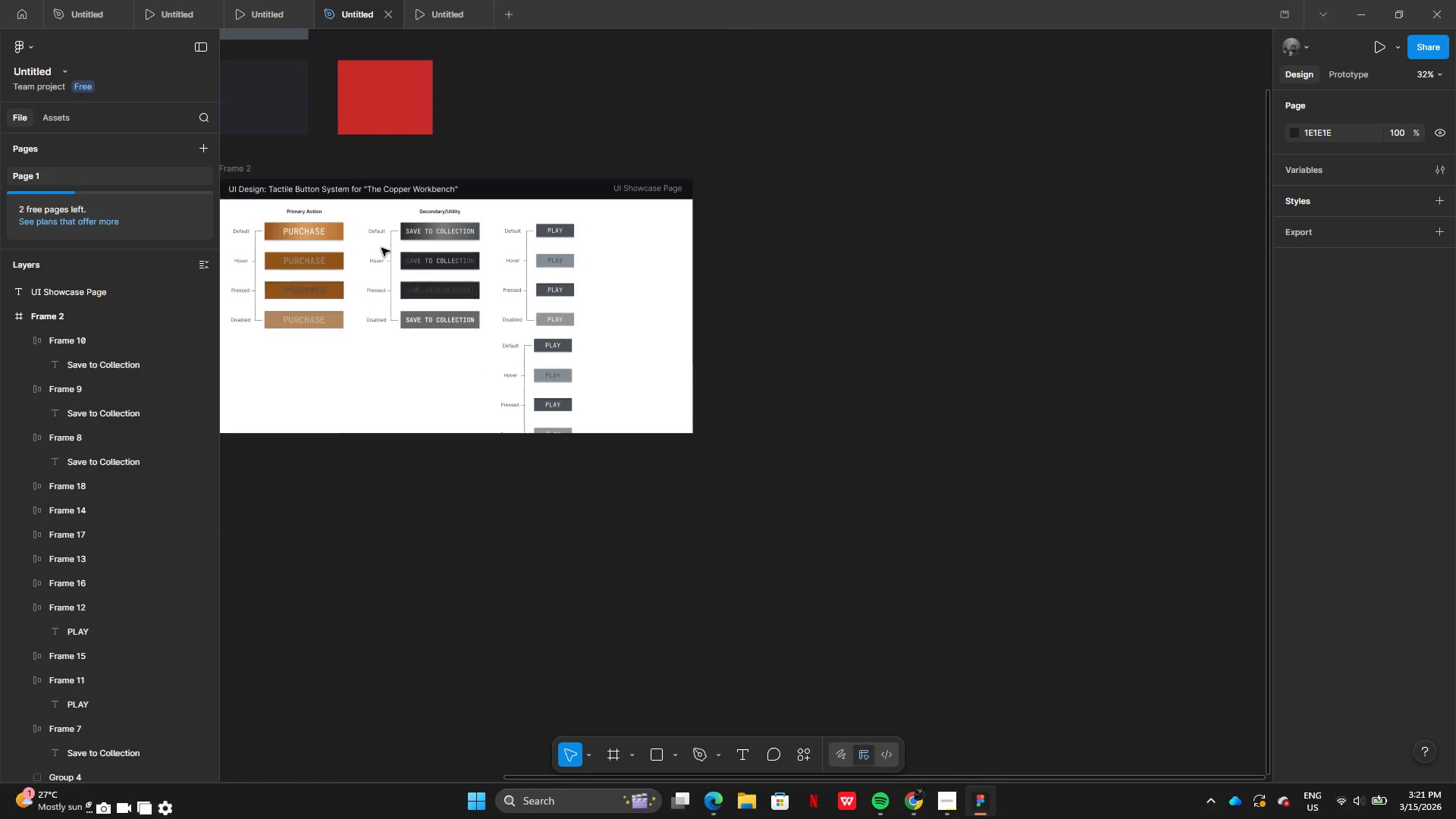 
left_click([407, 186])
 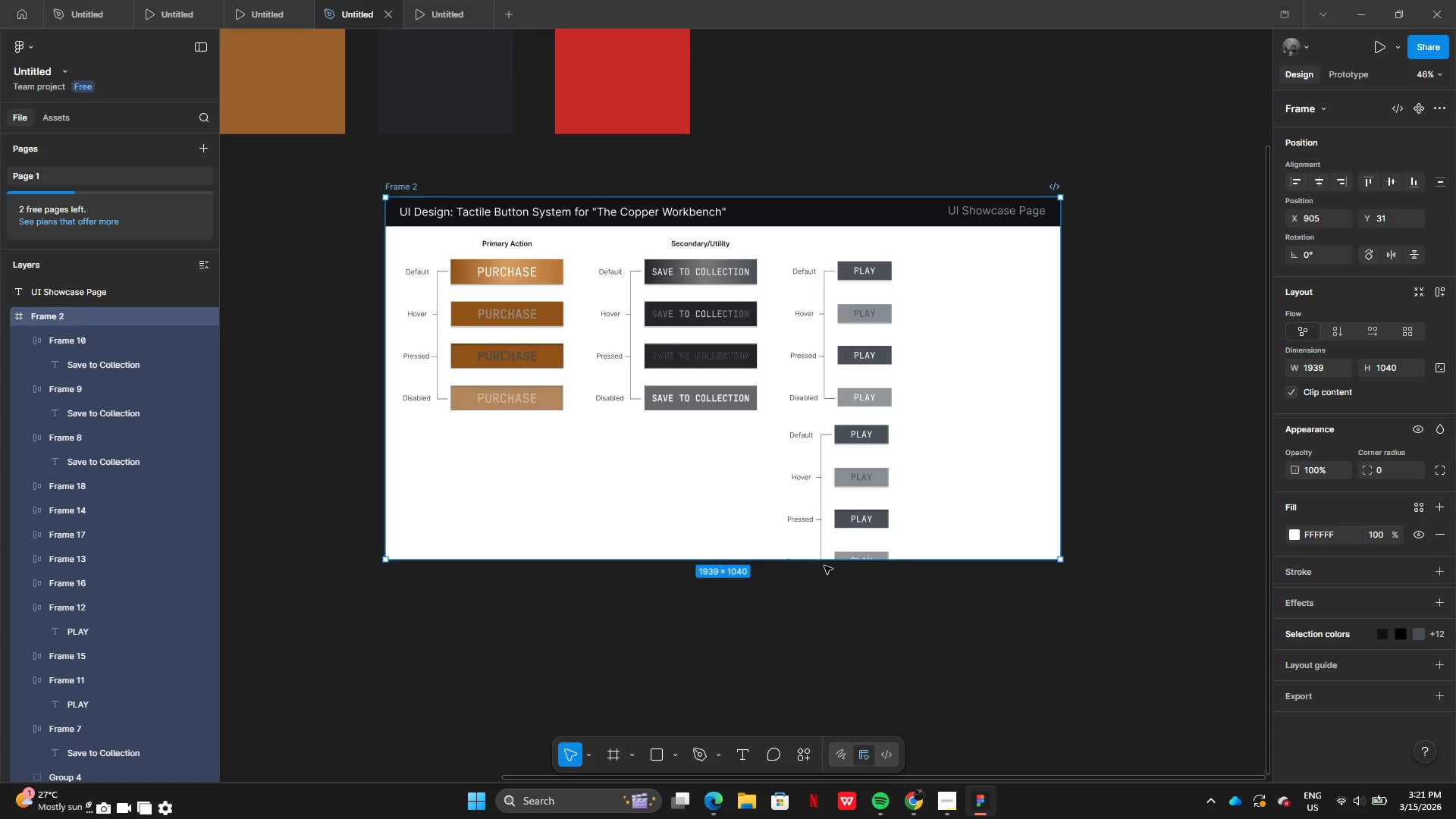 
left_click_drag(start_coordinate=[817, 560], to_coordinate=[812, 615])
 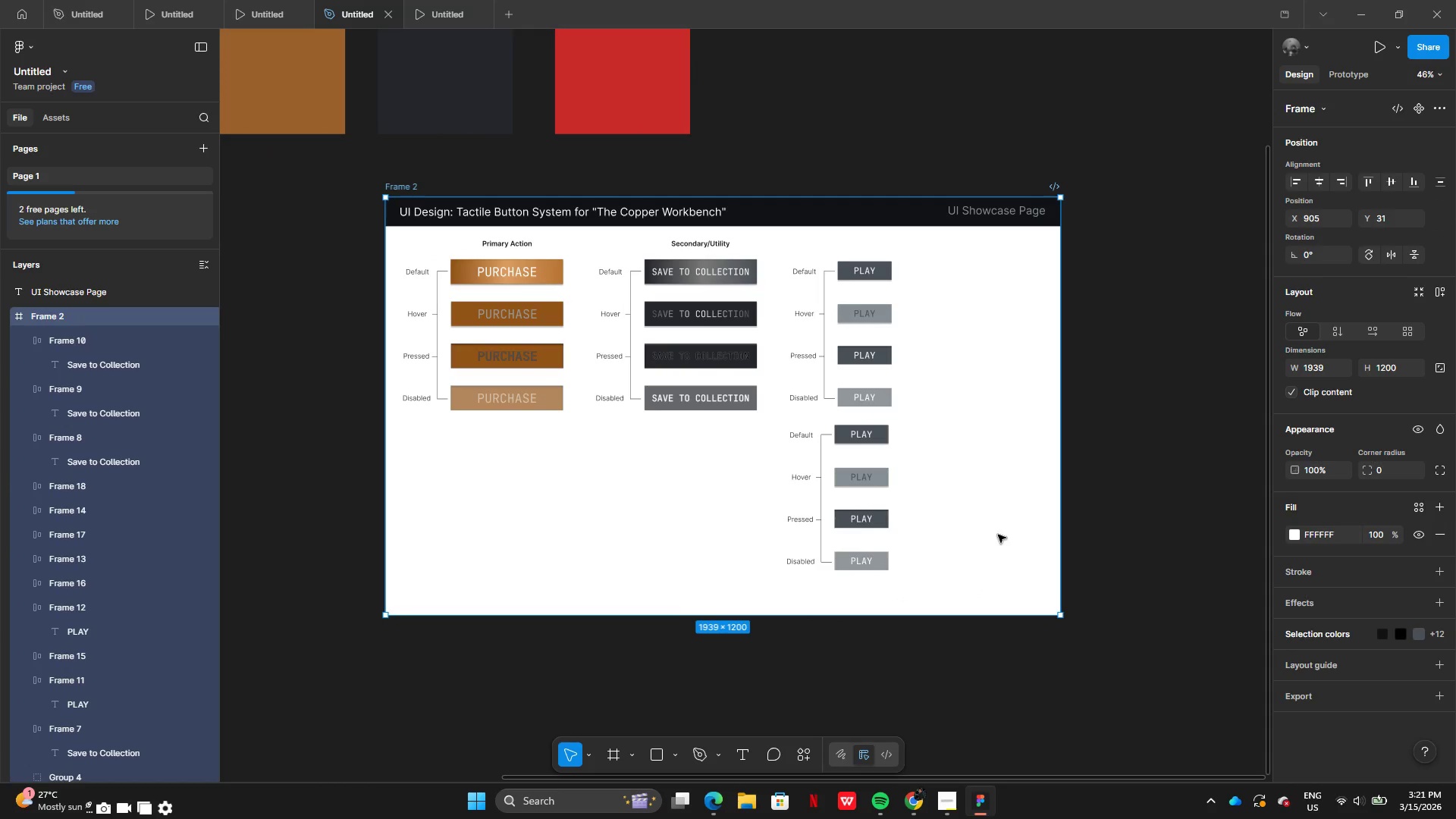 
left_click([993, 524])
 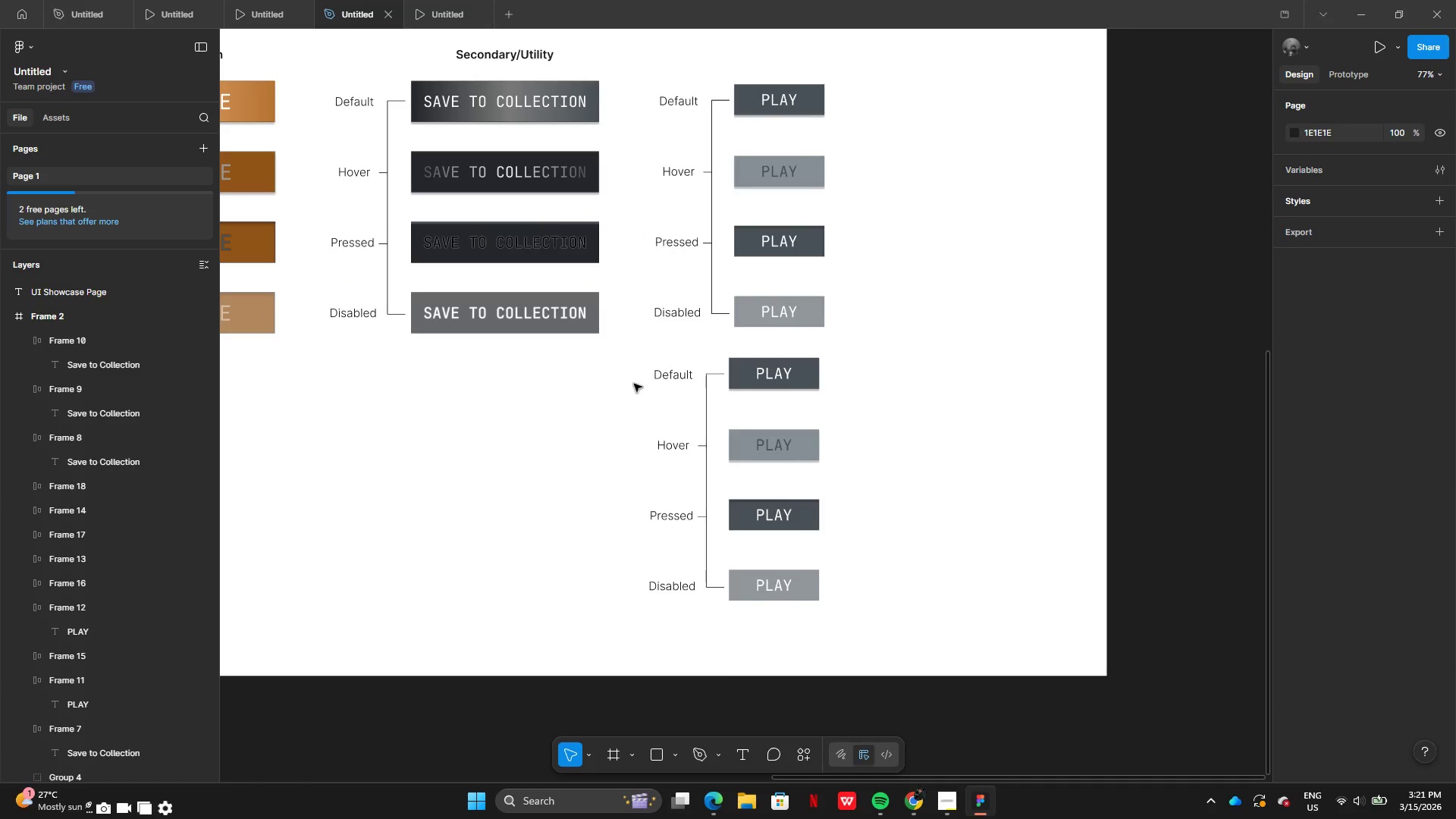 
left_click_drag(start_coordinate=[622, 370], to_coordinate=[818, 614])
 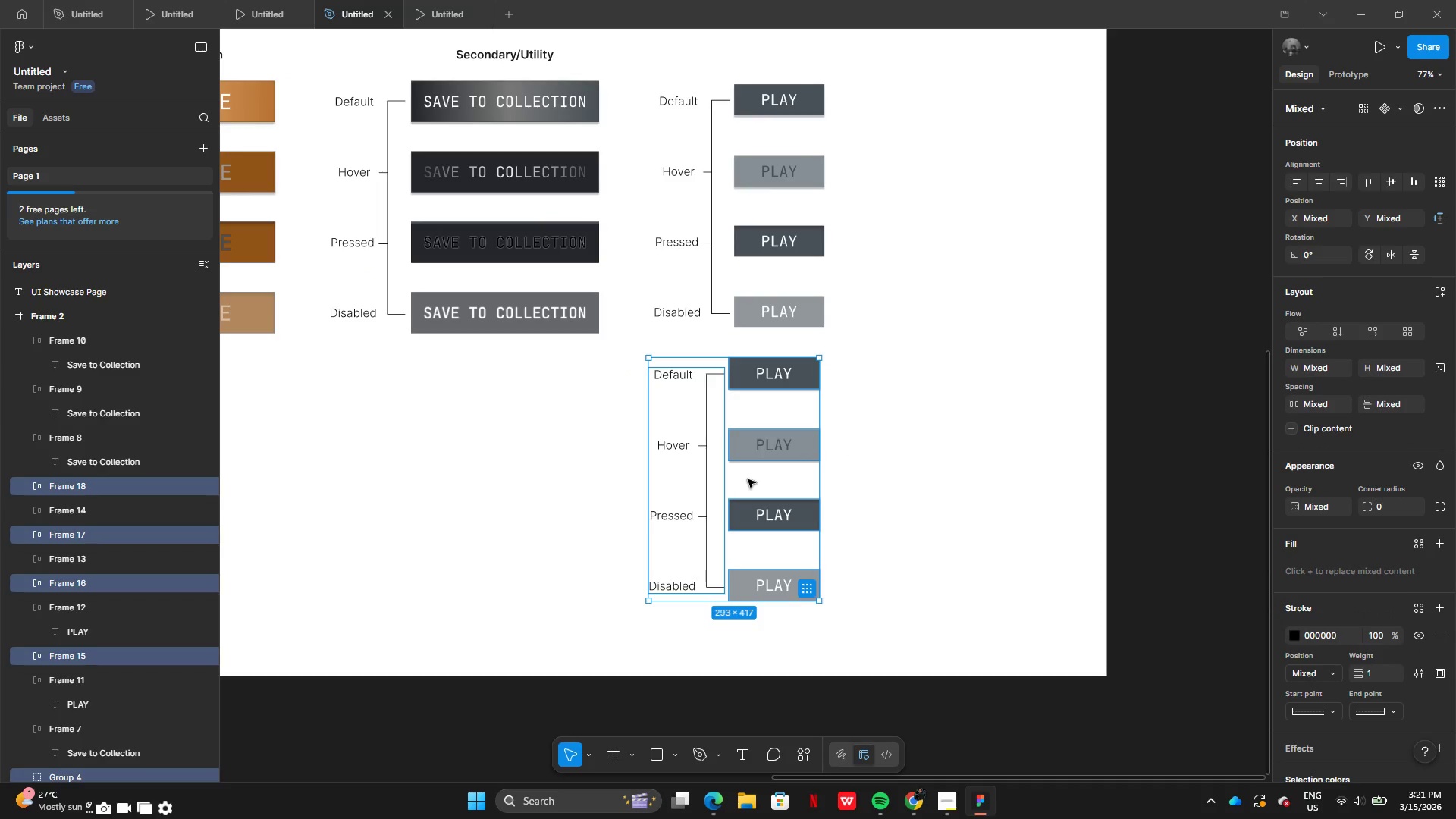 
key(Shift+G)
 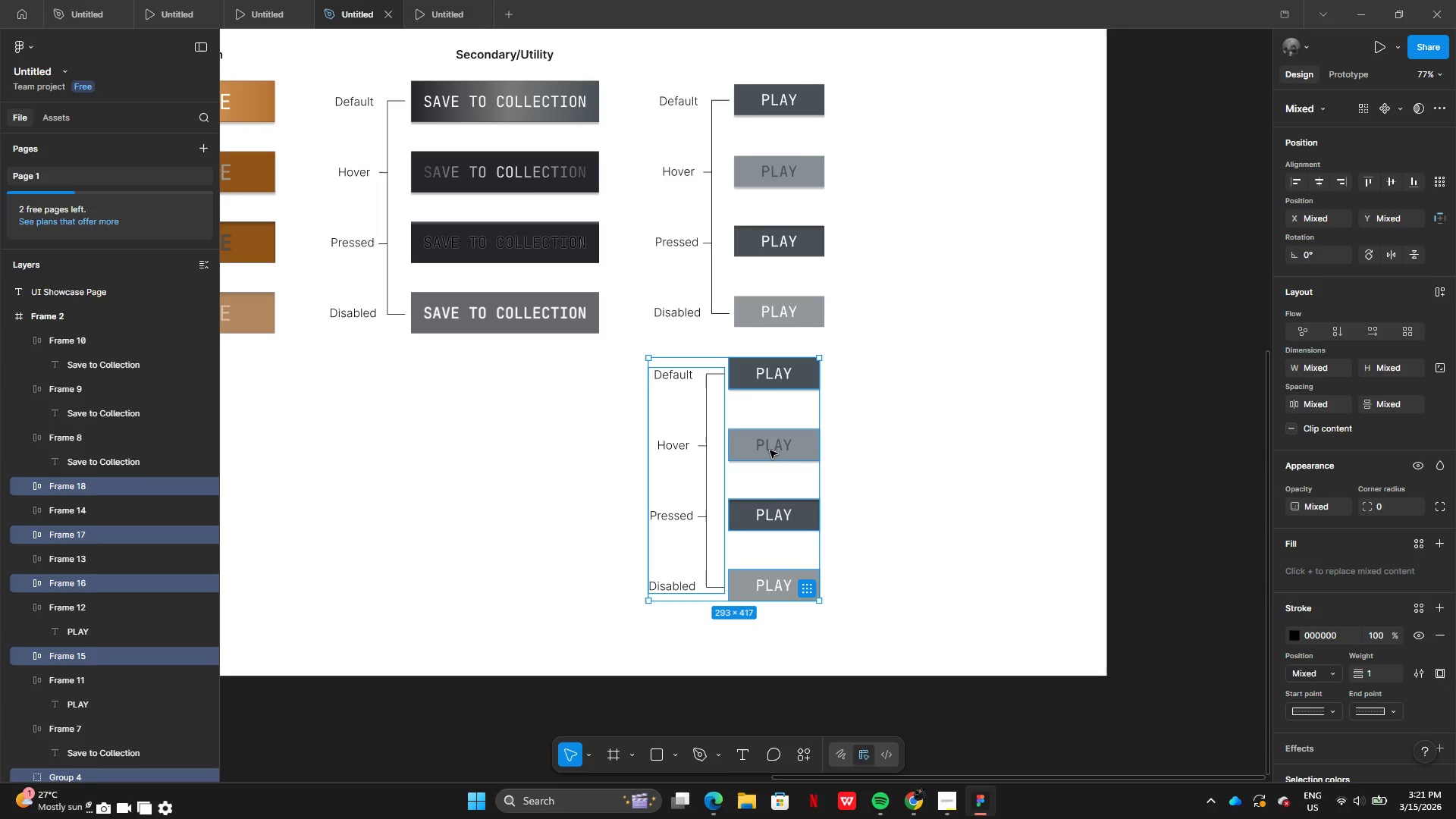 
wait(5.08)
 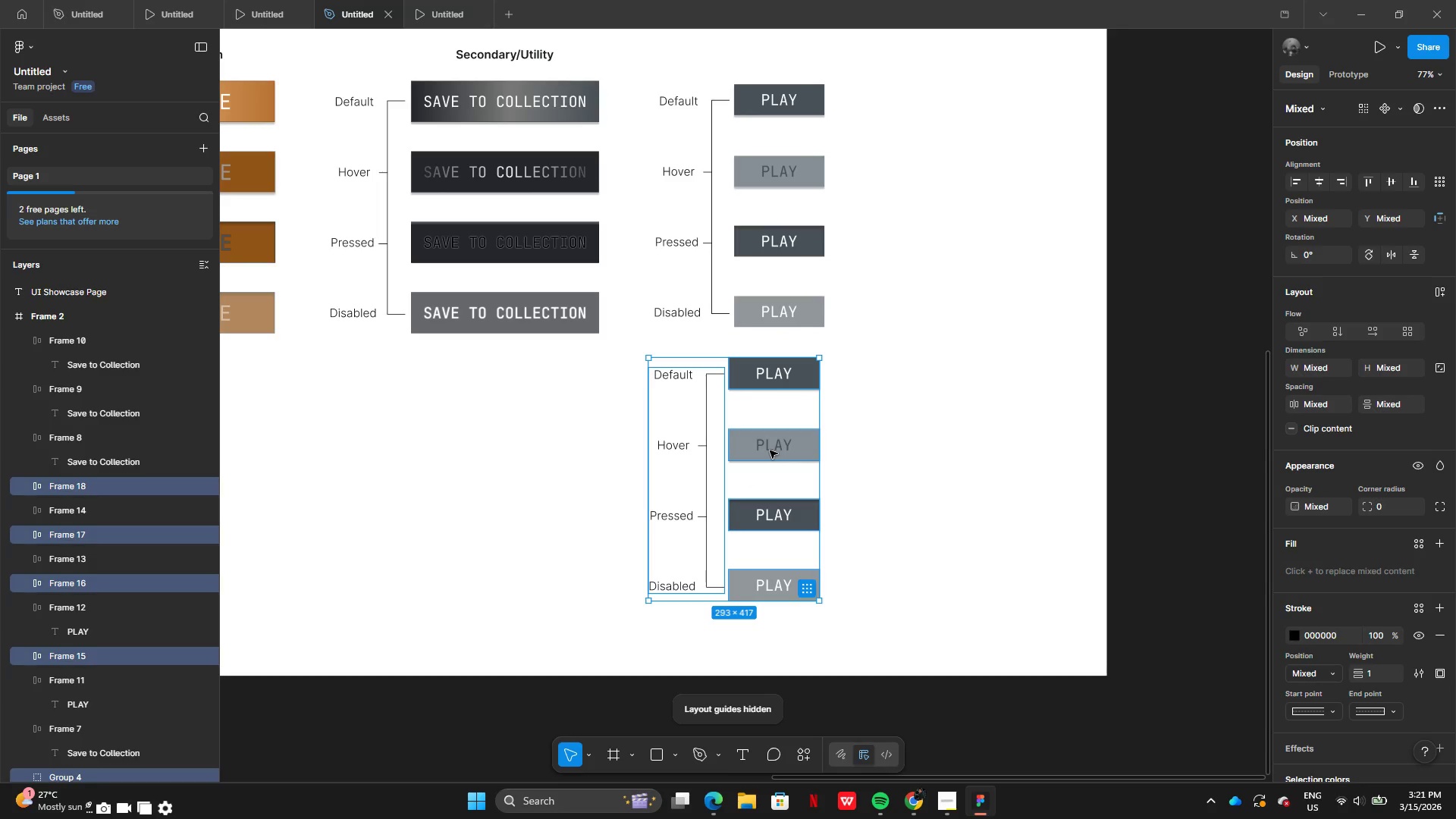 
key(Control+G)
 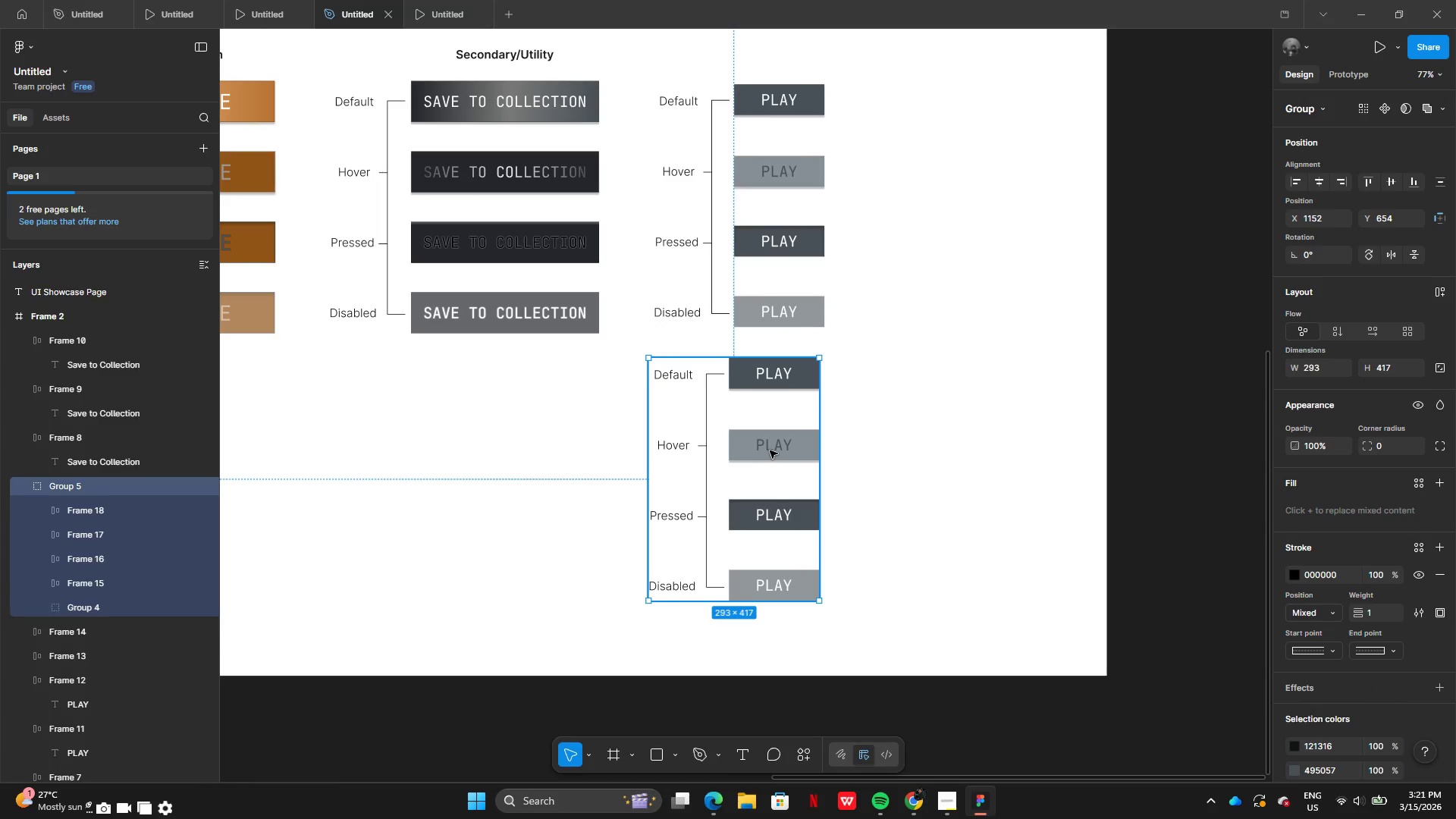 
left_click_drag(start_coordinate=[770, 450], to_coordinate=[776, 457])
 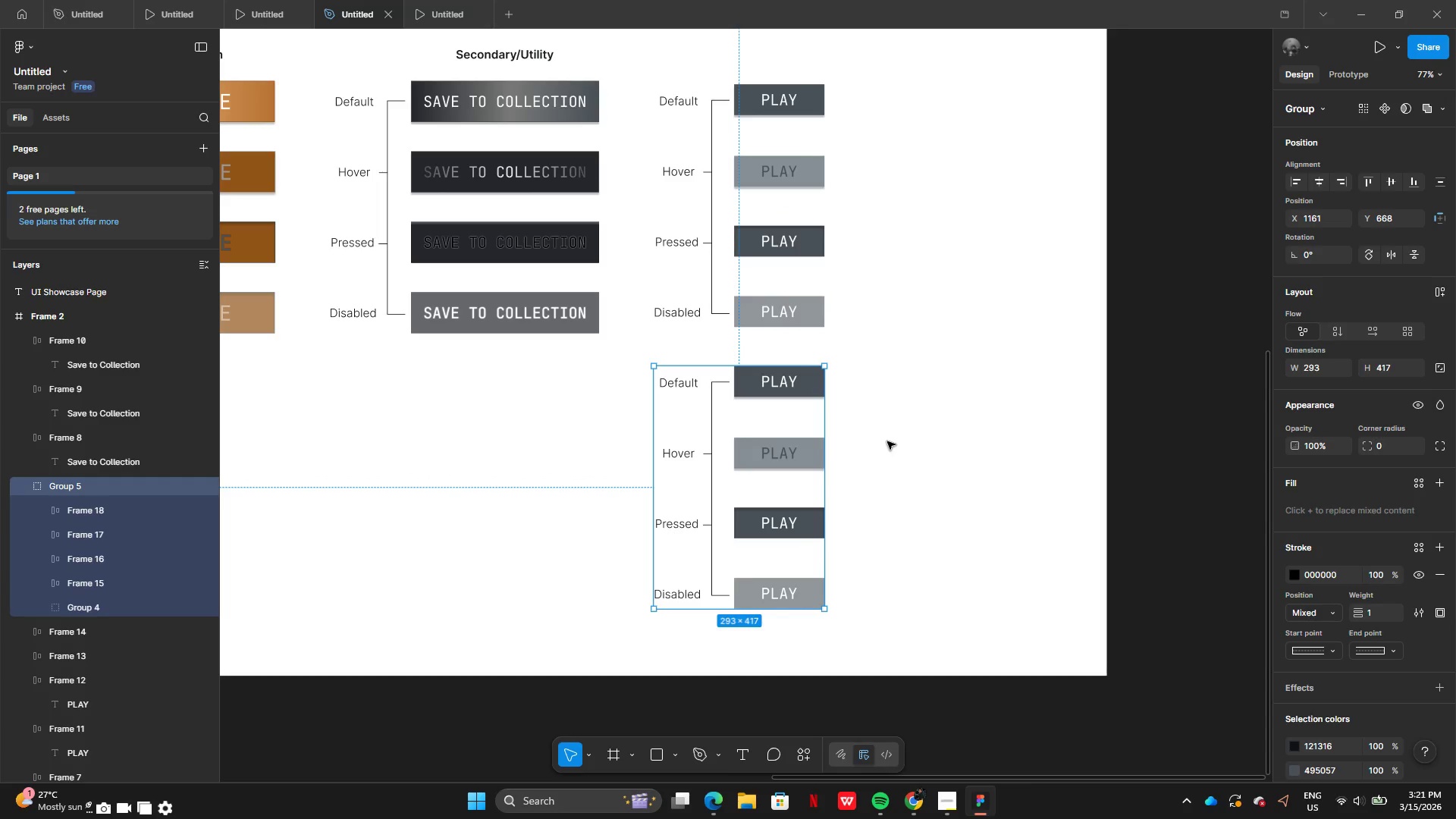 
left_click([888, 441])
 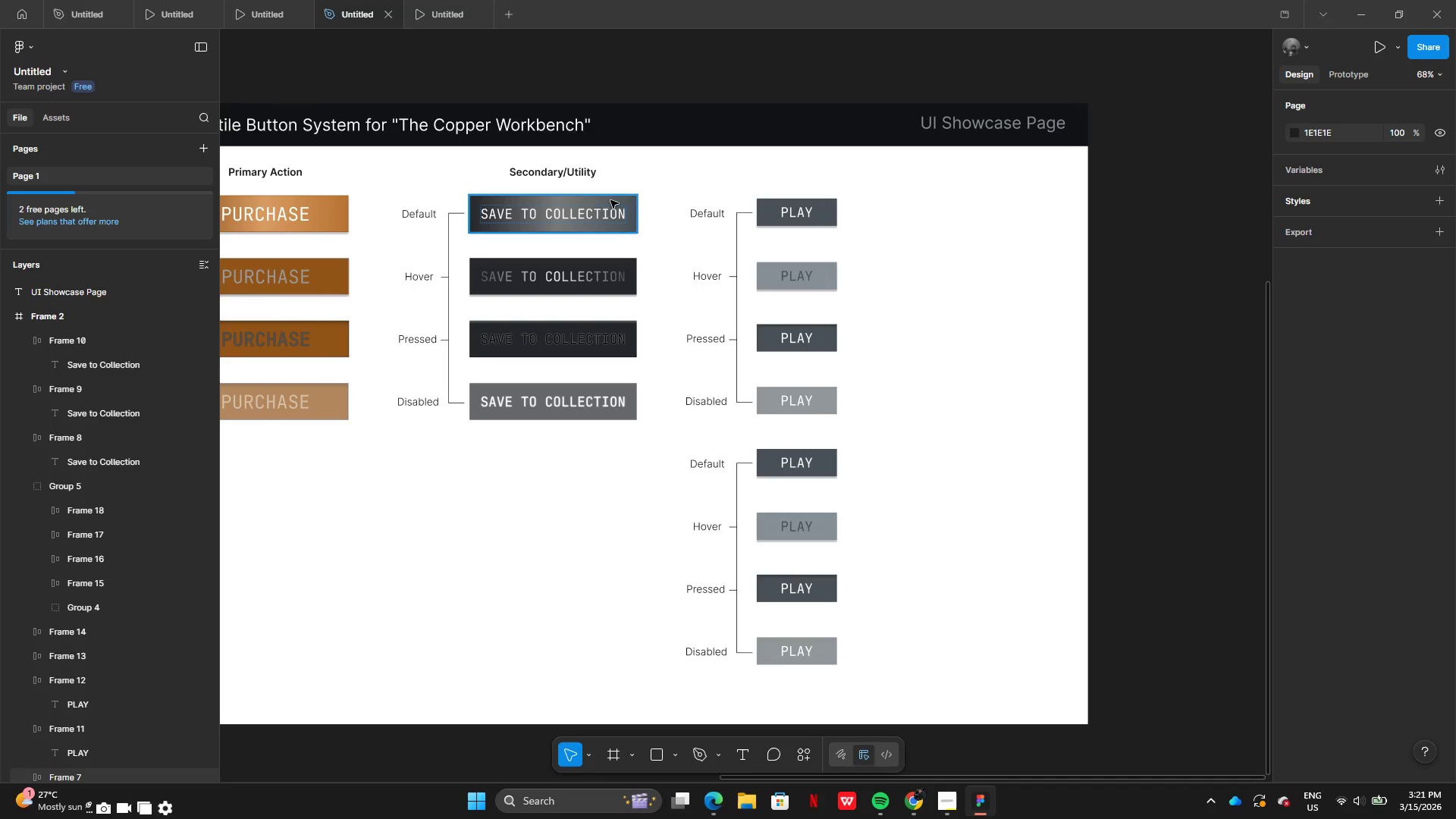 
left_click([573, 168])
 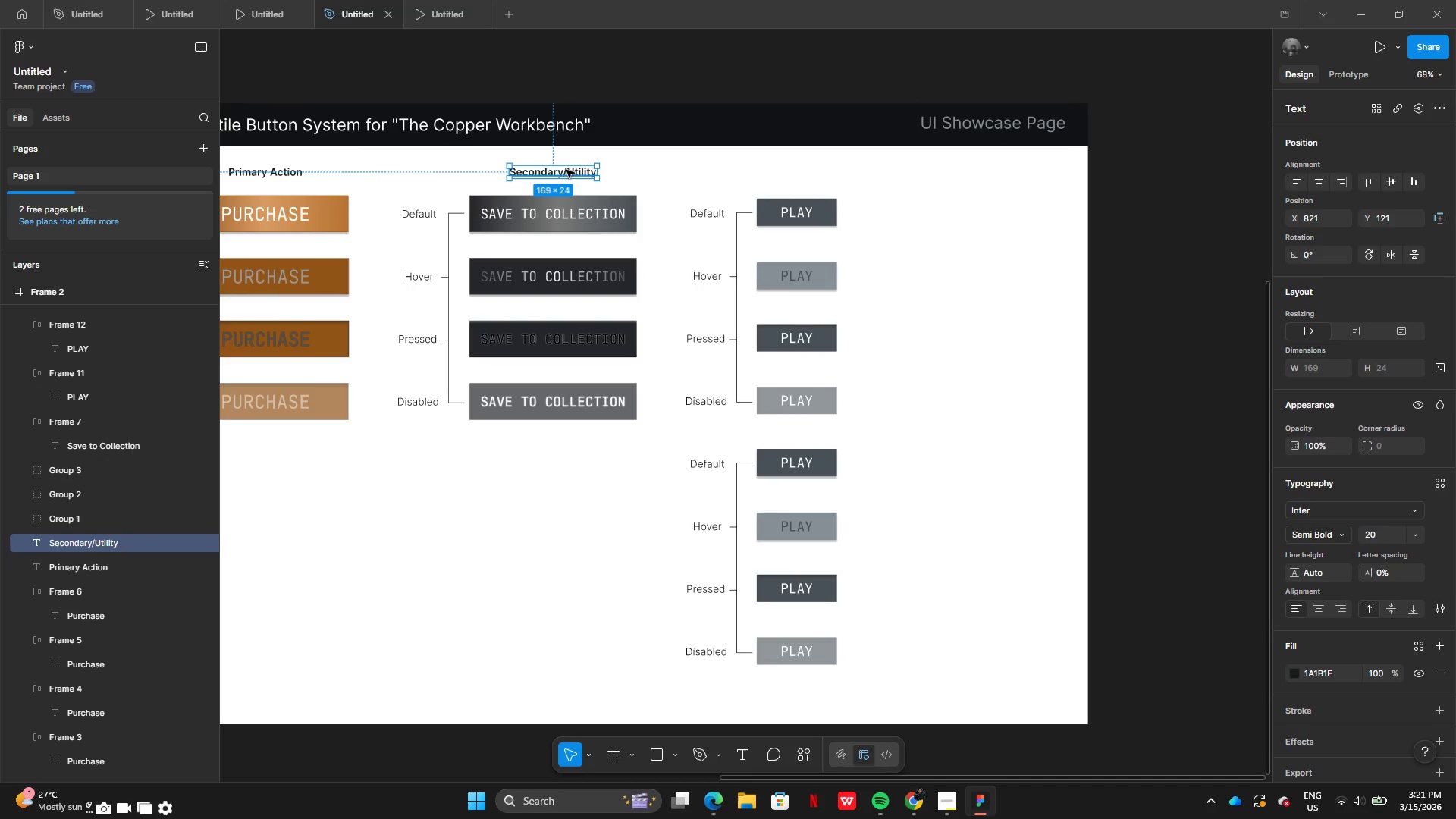 
hold_key(key=AltLeft, duration=0.95)
left_click_drag(start_coordinate=[566, 171], to_coordinate=[671, 174])
 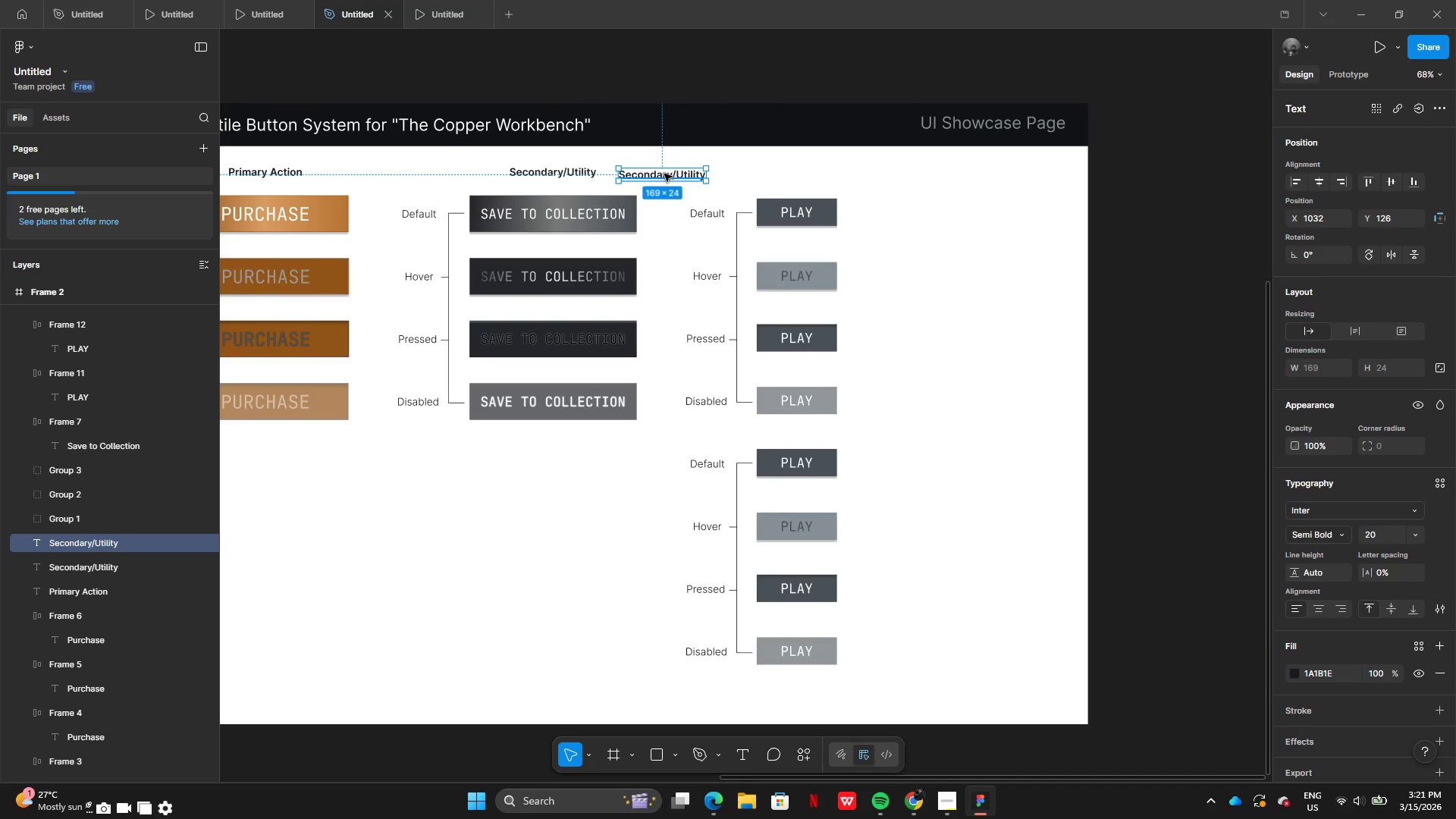 
left_click_drag(start_coordinate=[664, 174], to_coordinate=[880, 172])